 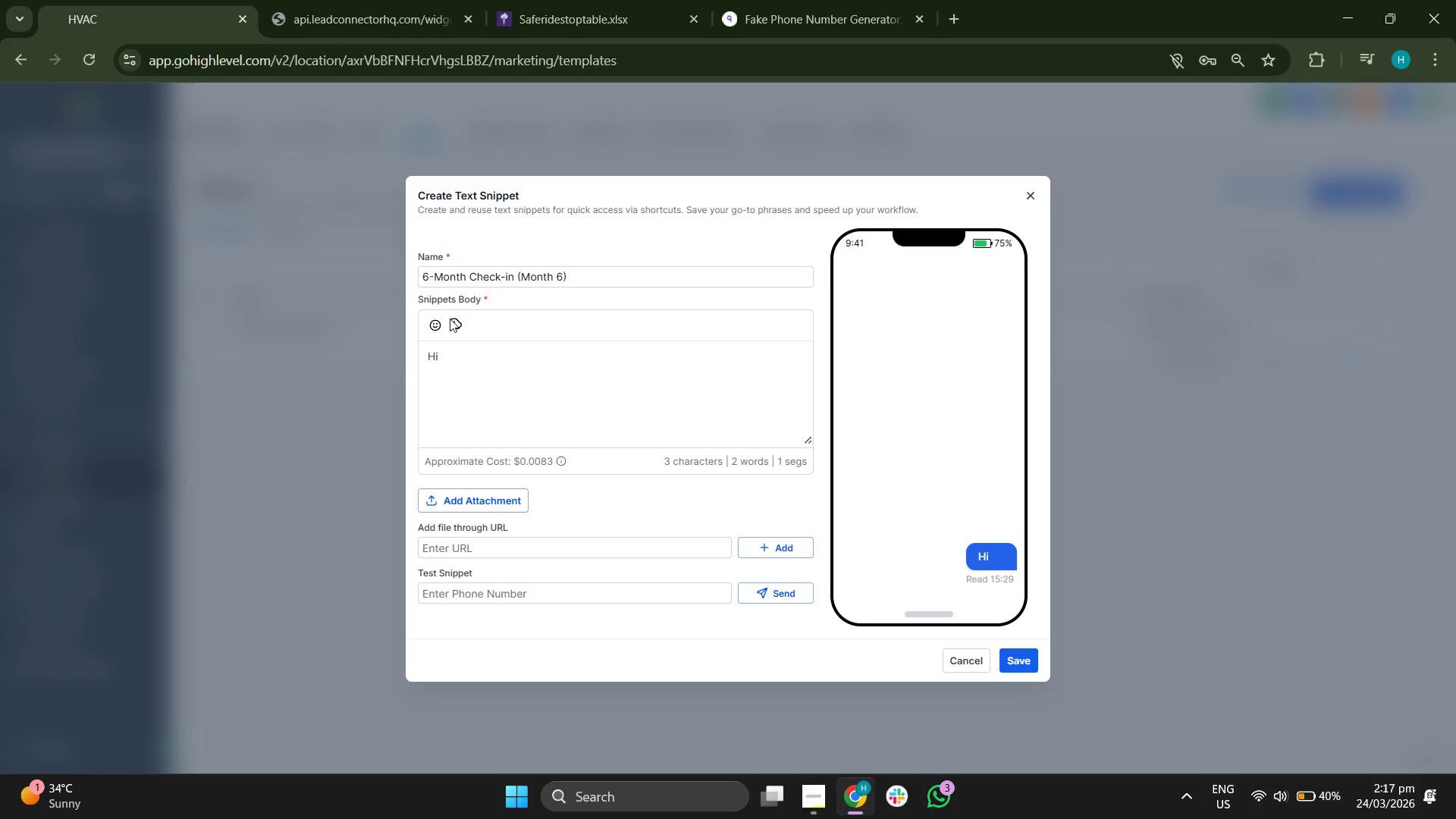 
left_click([454, 321])
 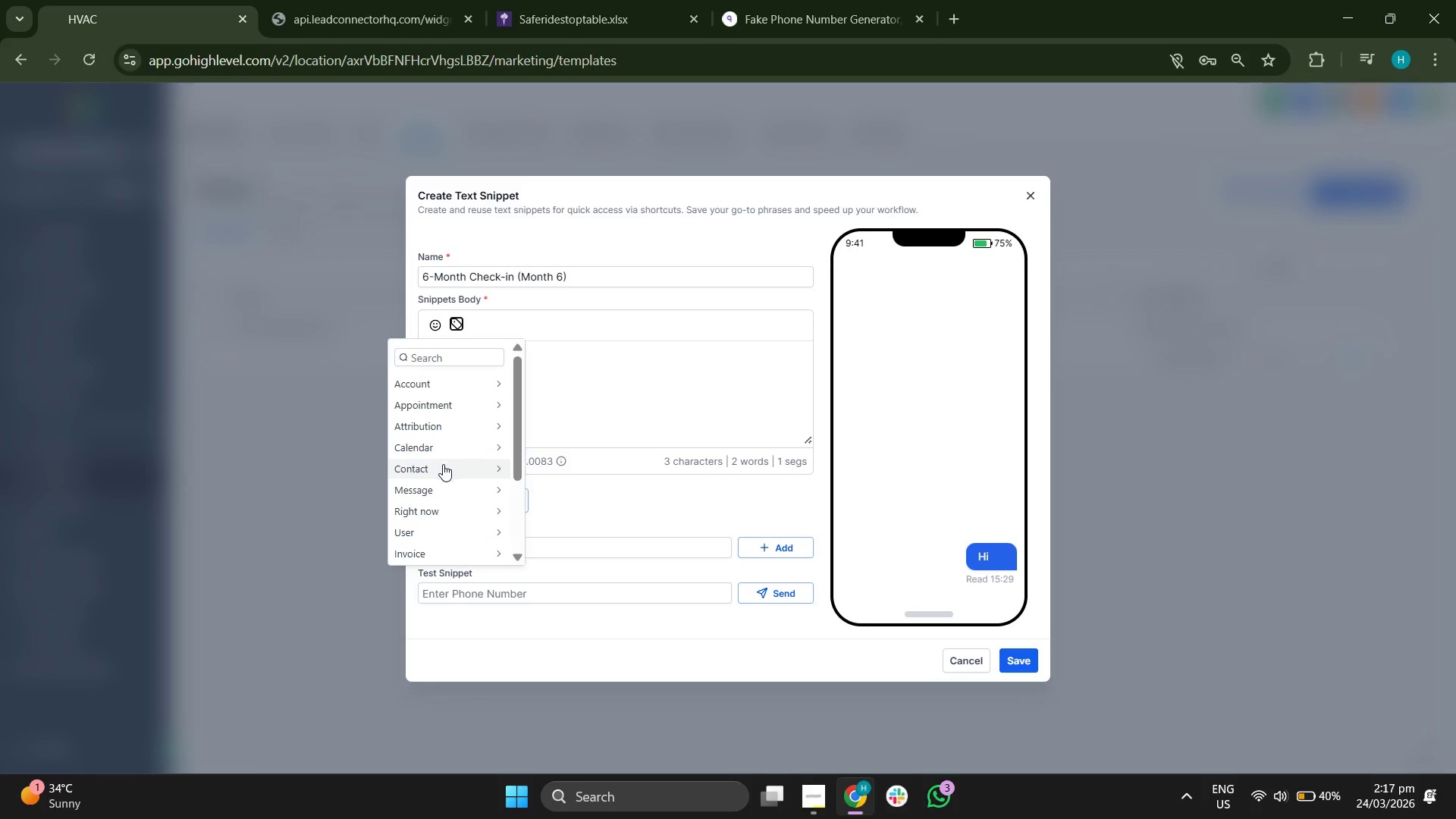 
left_click([440, 469])
 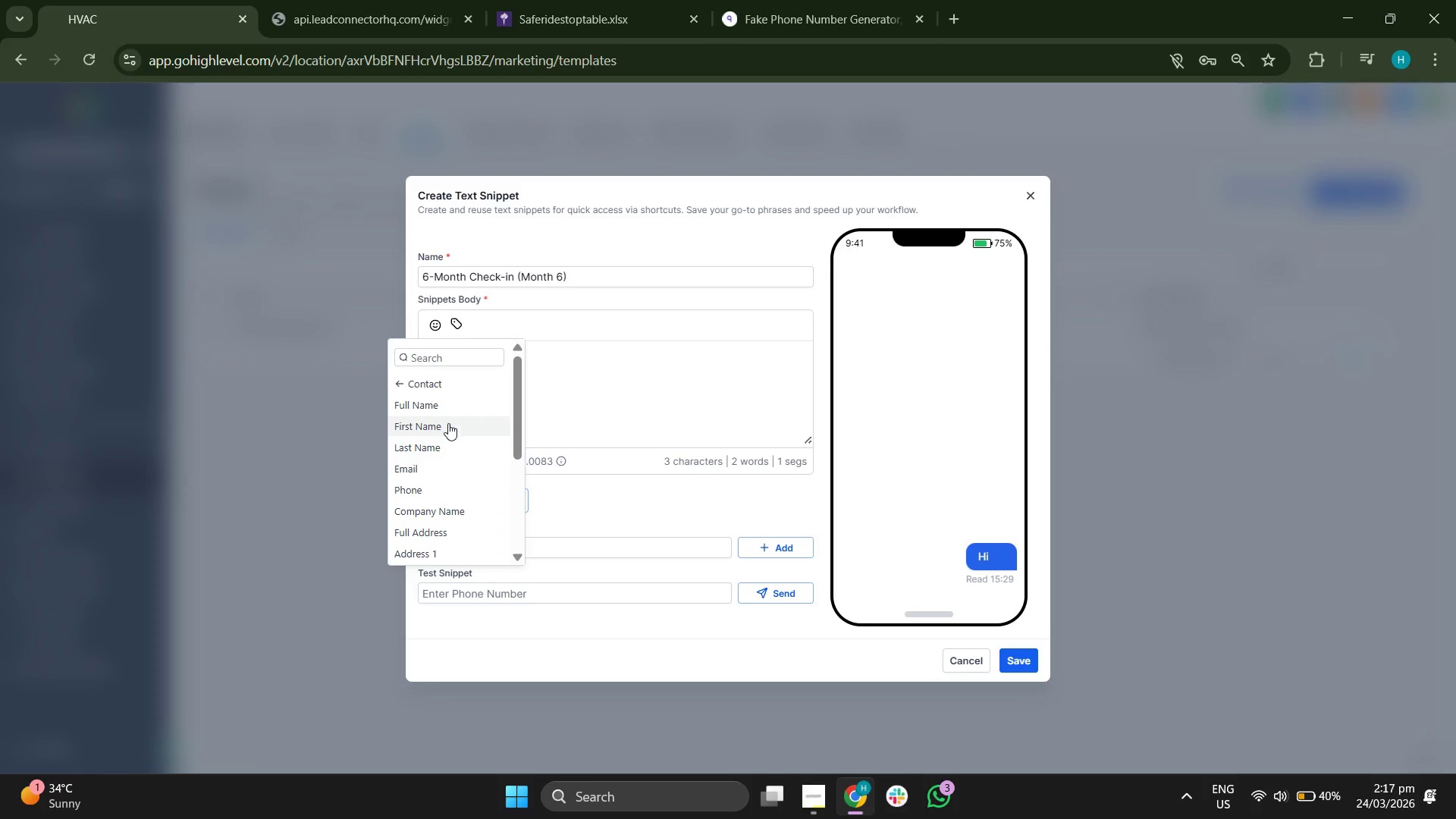 
left_click([446, 422])
 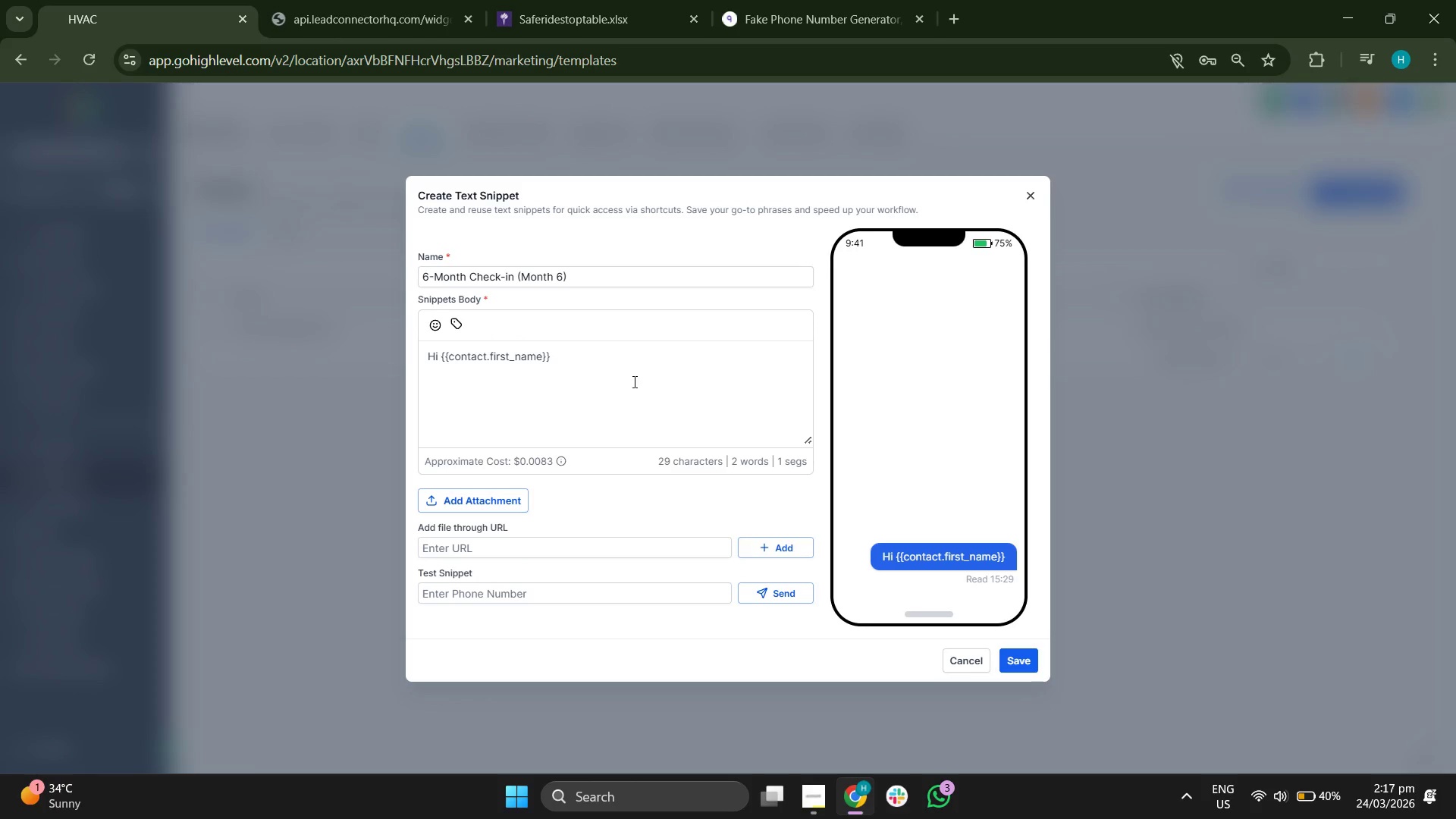 
left_click([633, 381])
 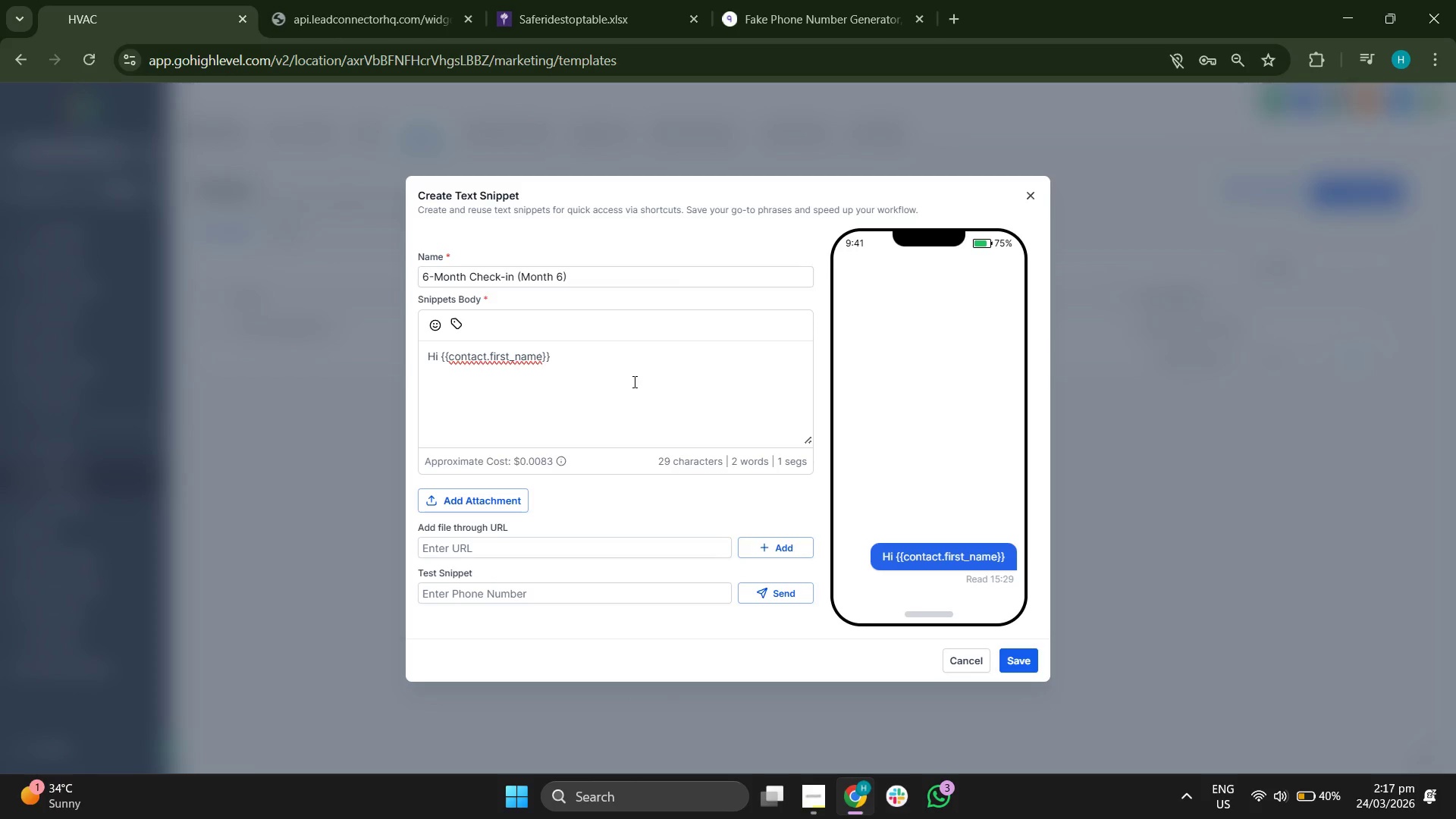 
type(! It's been 6 months since)
 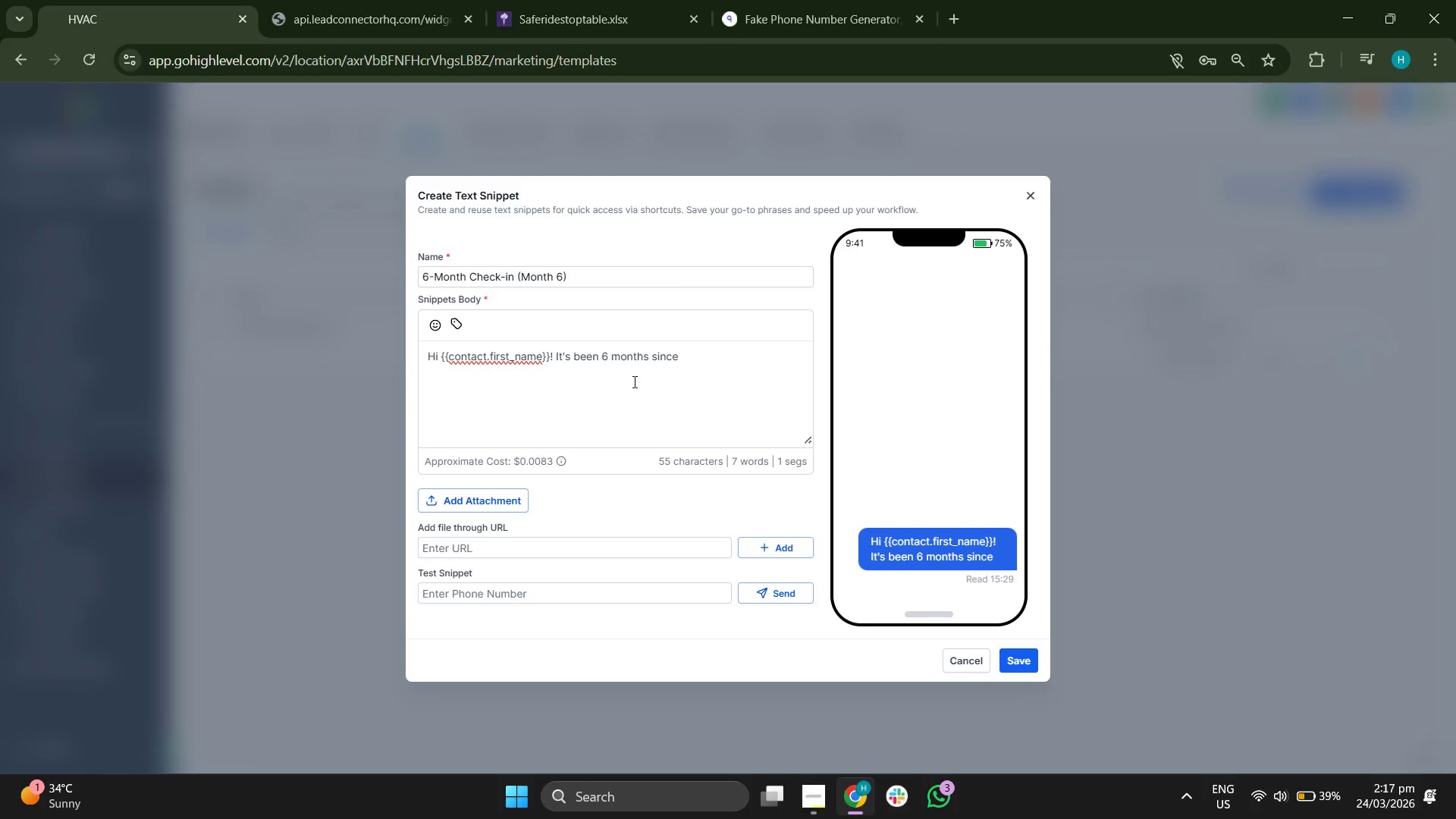 
key(Space)
 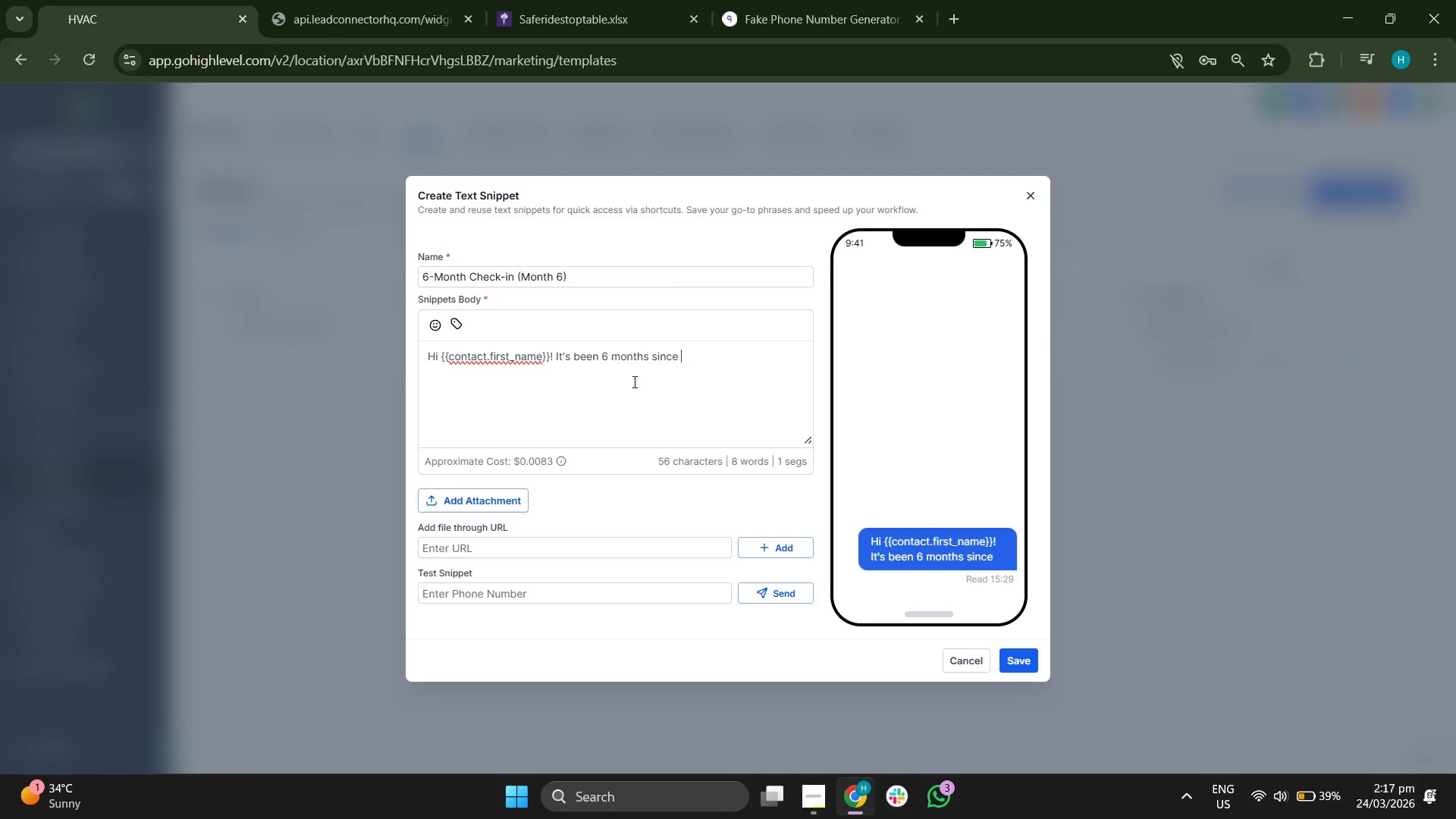 
key(Backspace)
 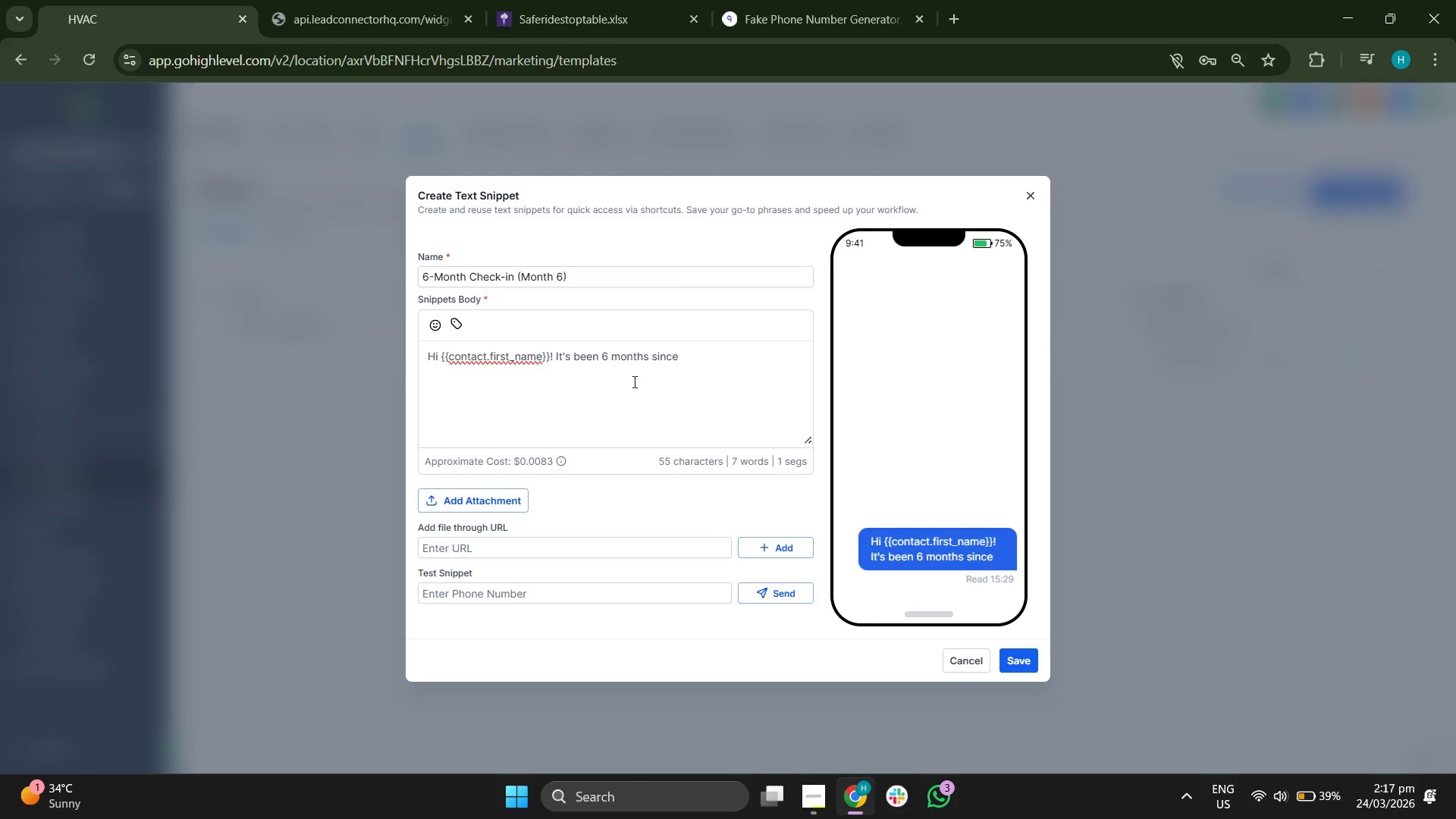 
key(Space)
 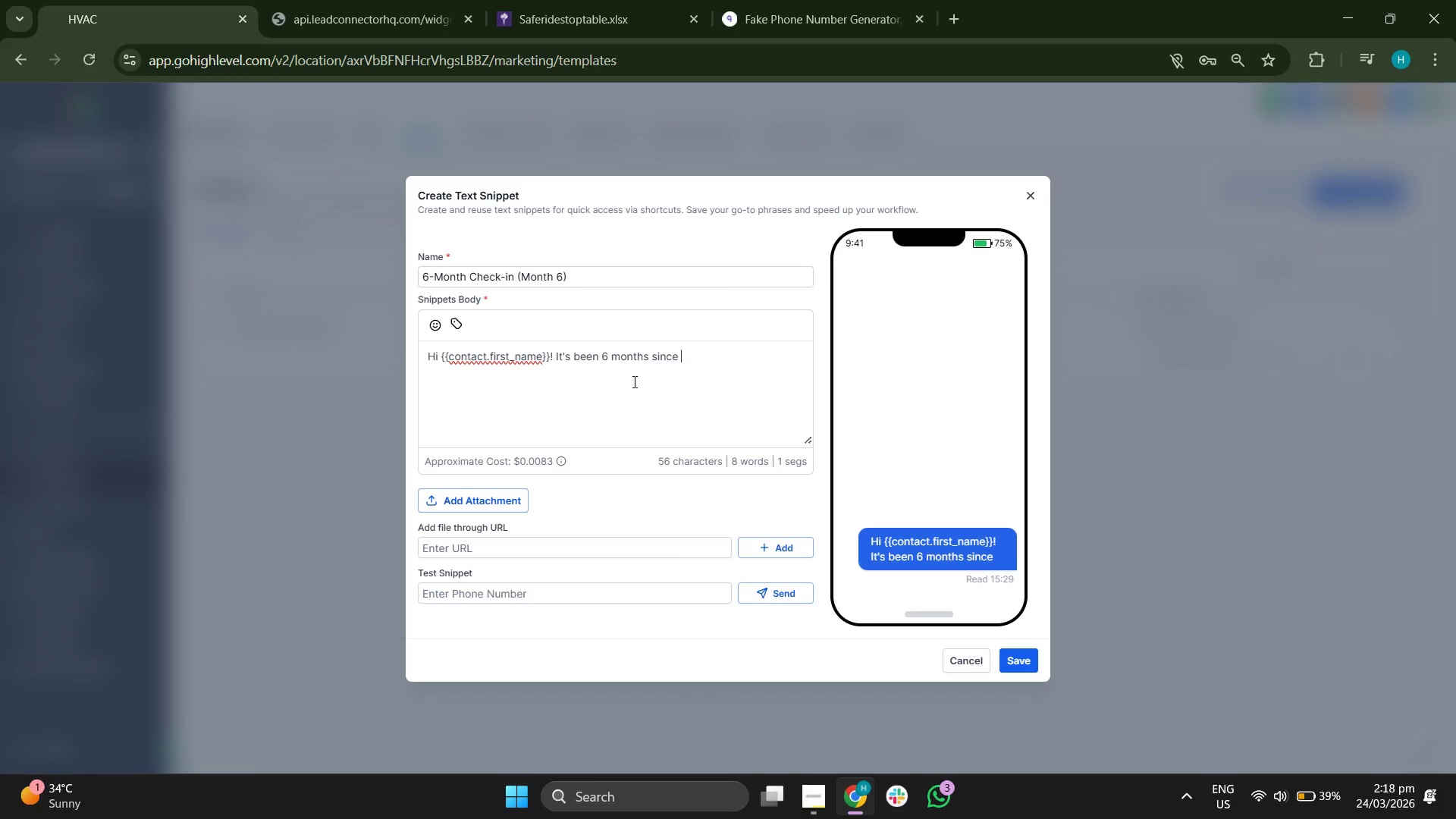 
wait(7.33)
 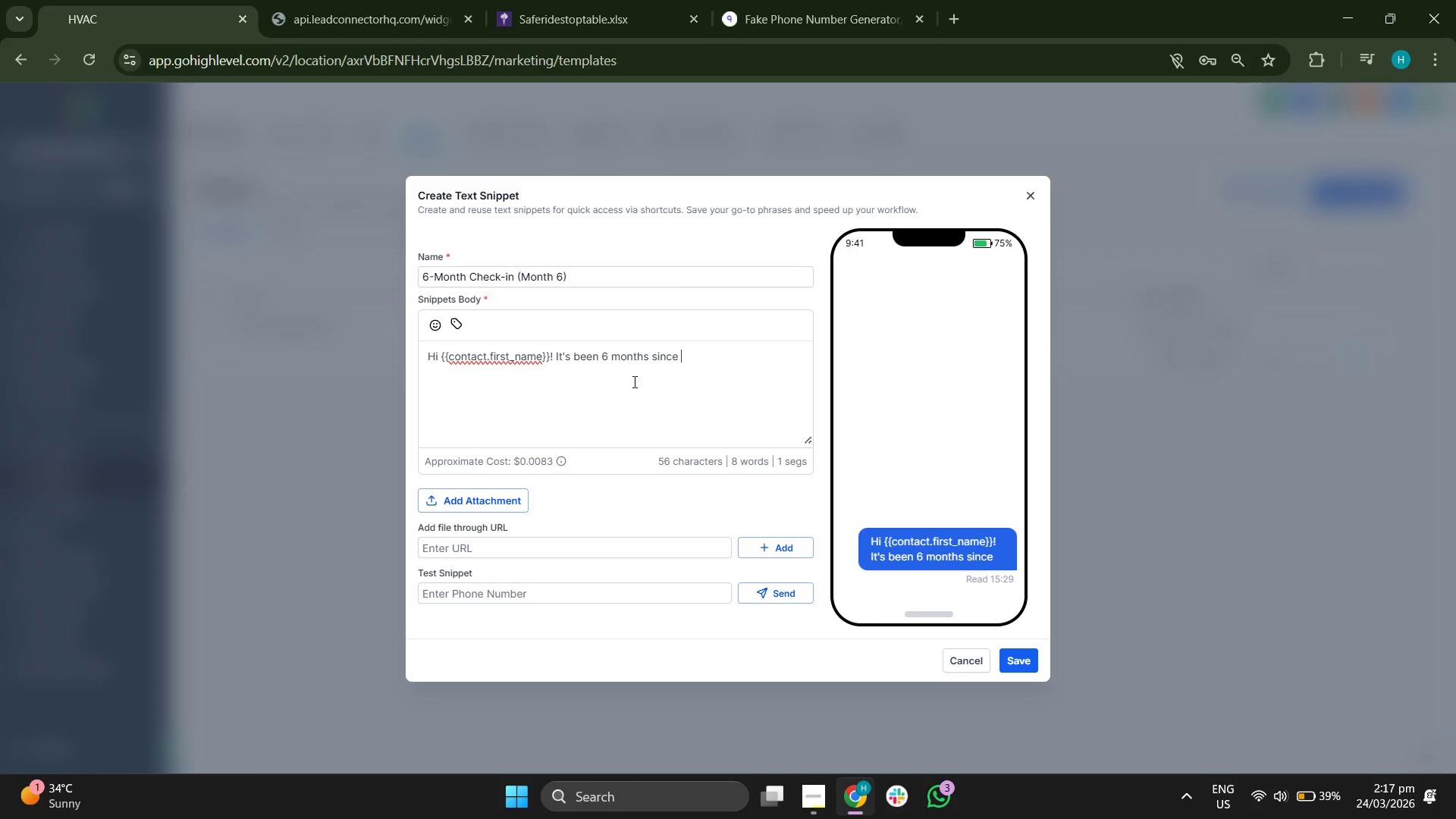 
type(your)
 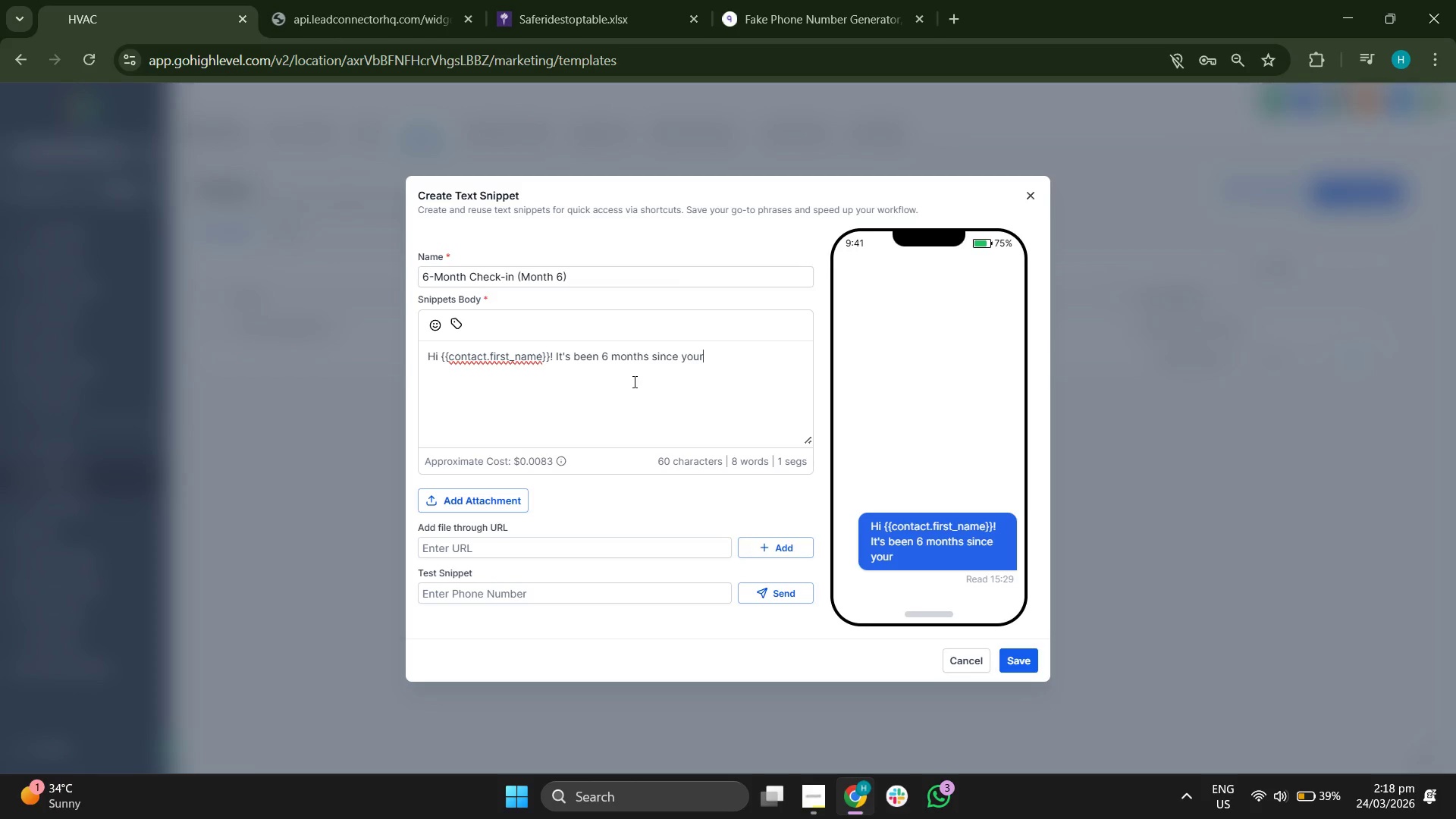 
wait(6.08)
 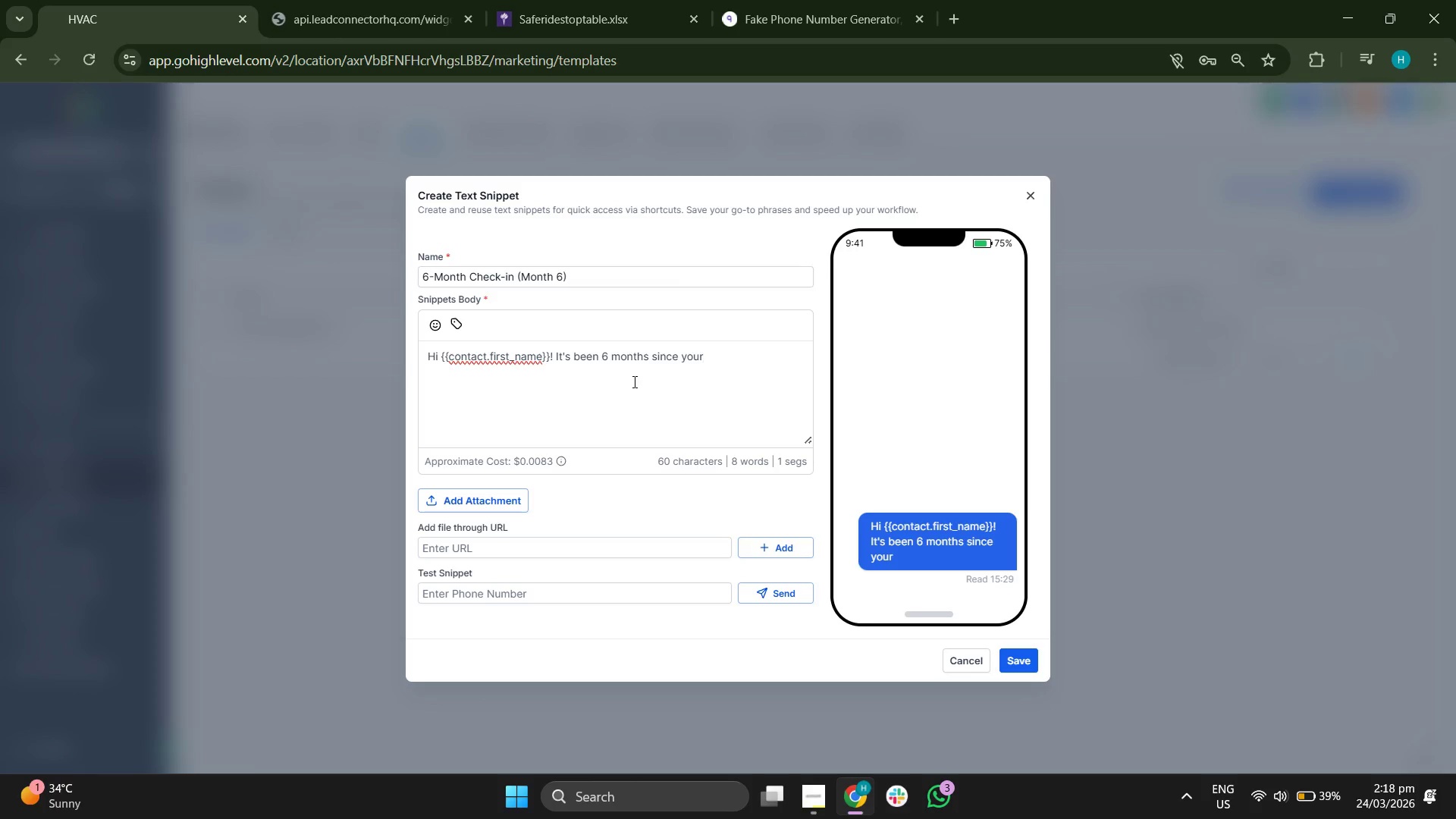 
key(Space)
 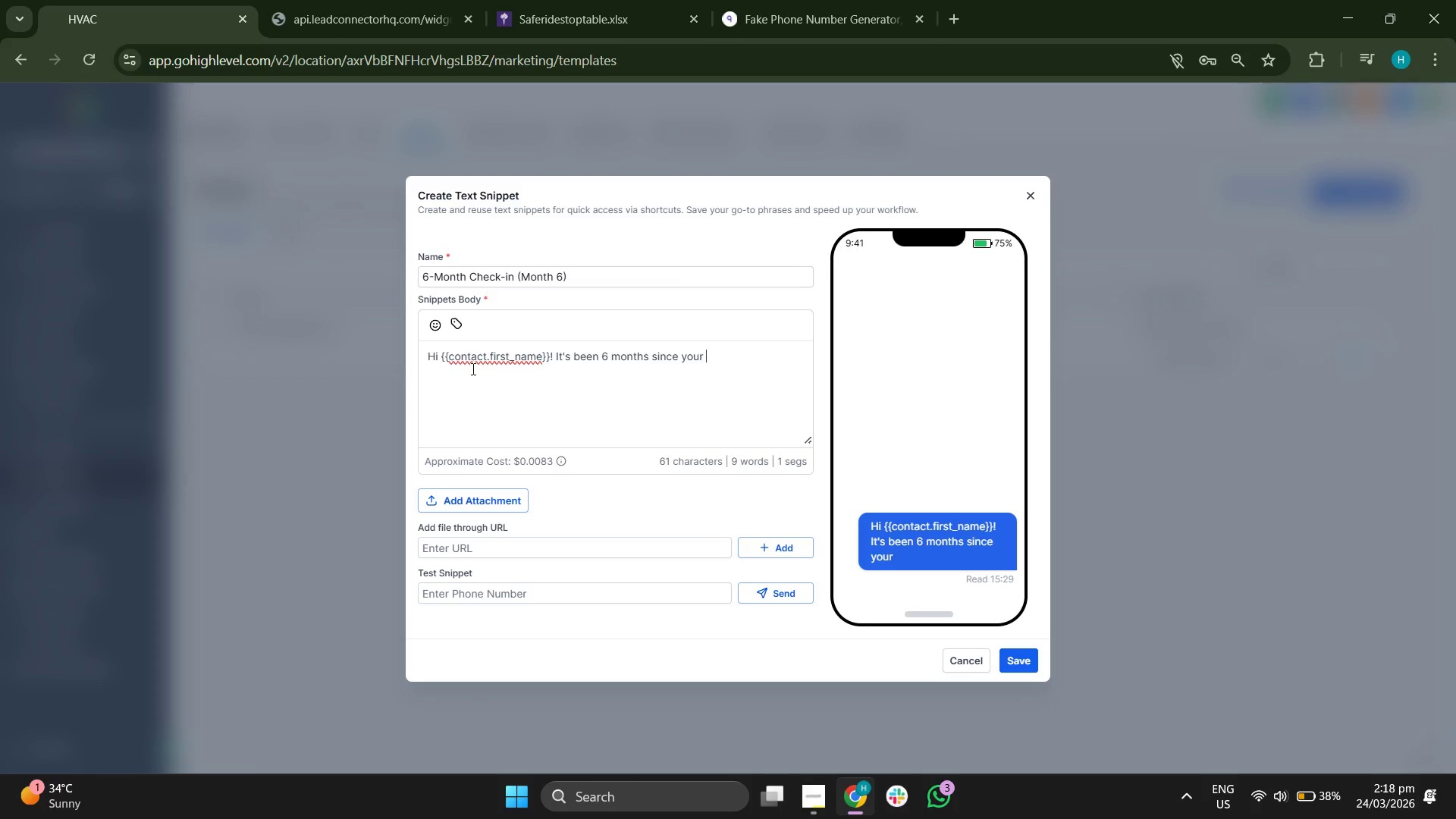 
wait(5.97)
 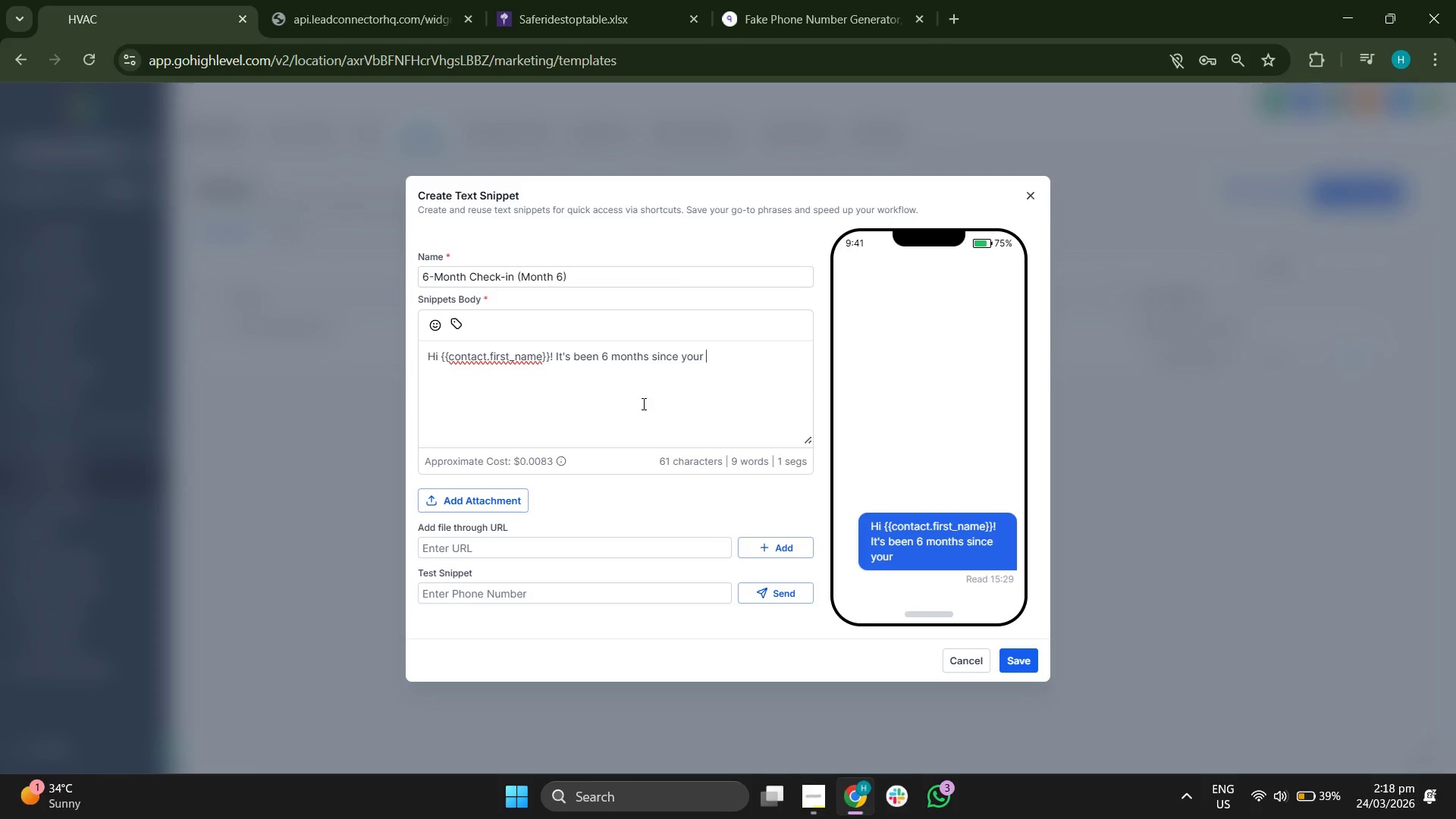 
left_click([453, 325])
 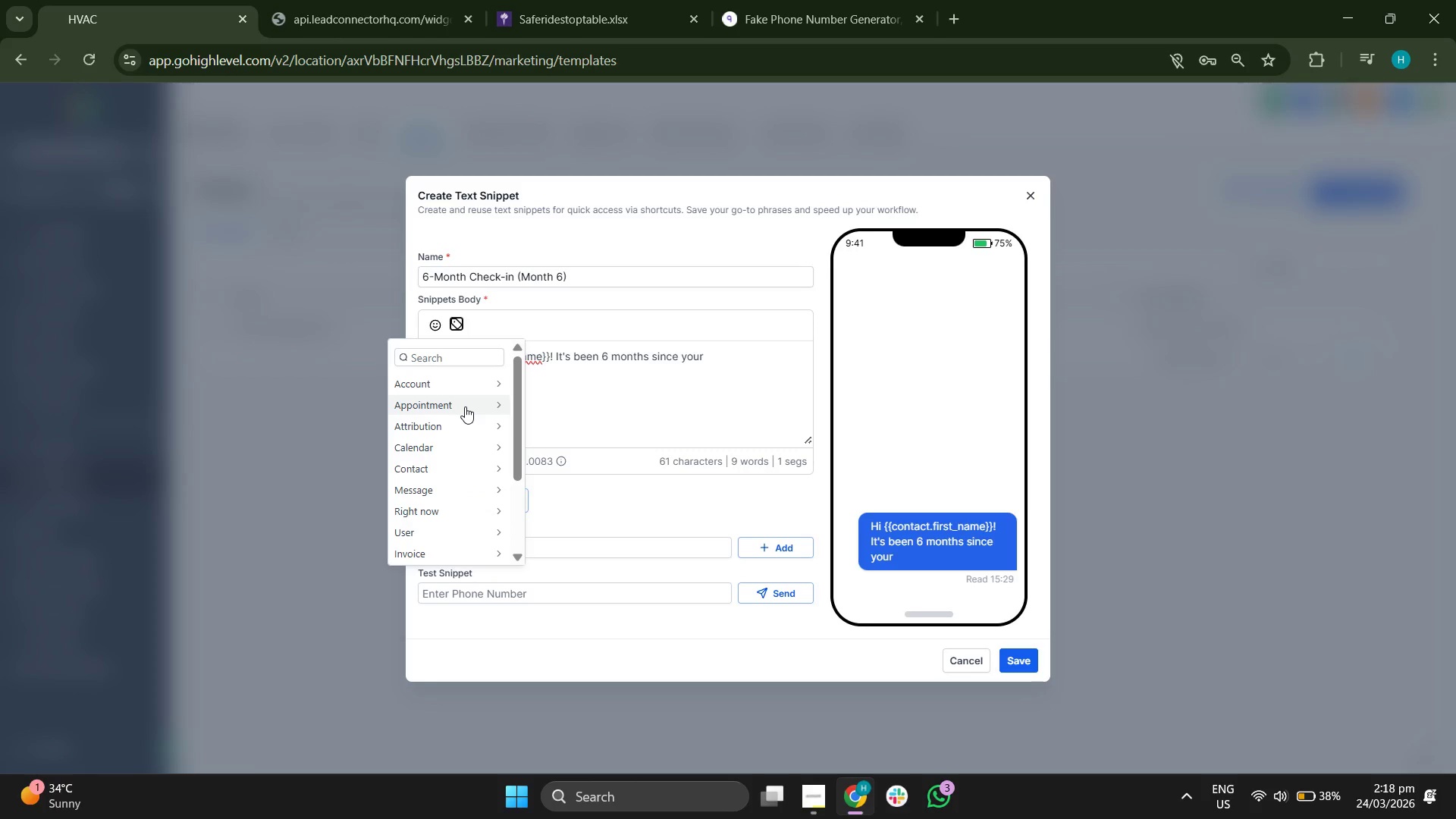 
scroll: coordinate [465, 414], scroll_direction: down, amount: 3.0
 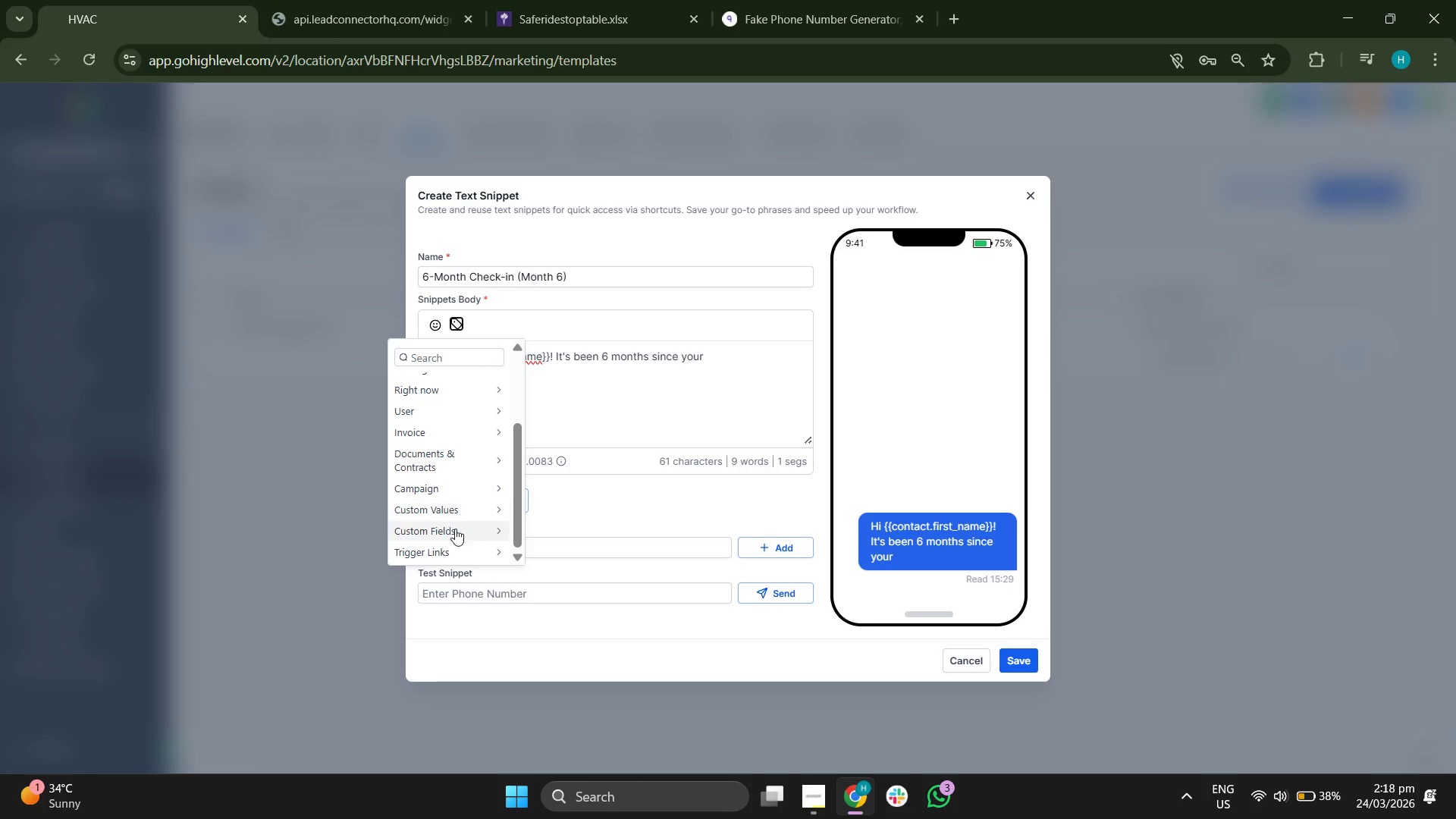 
left_click([454, 533])
 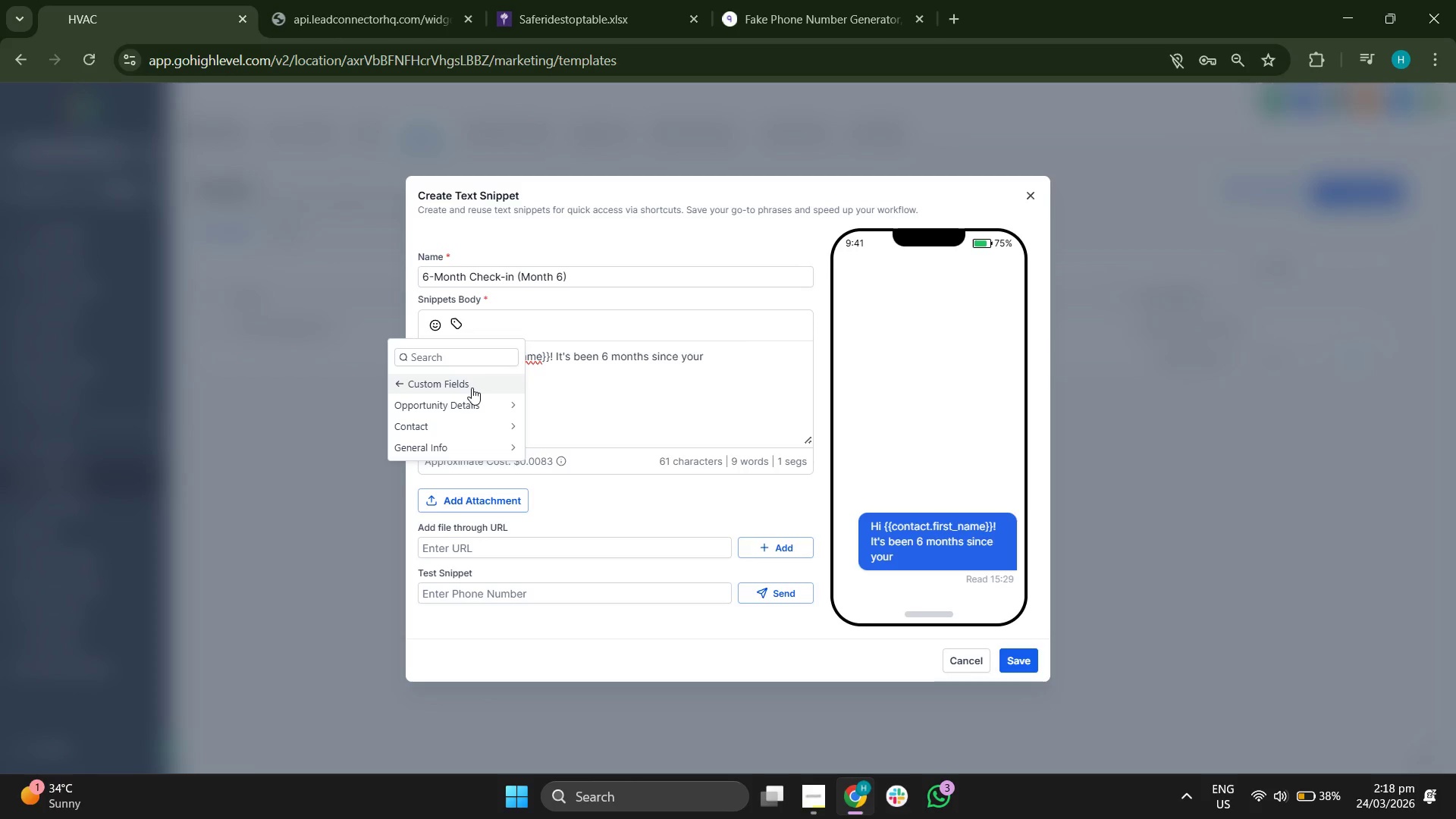 
wait(6.26)
 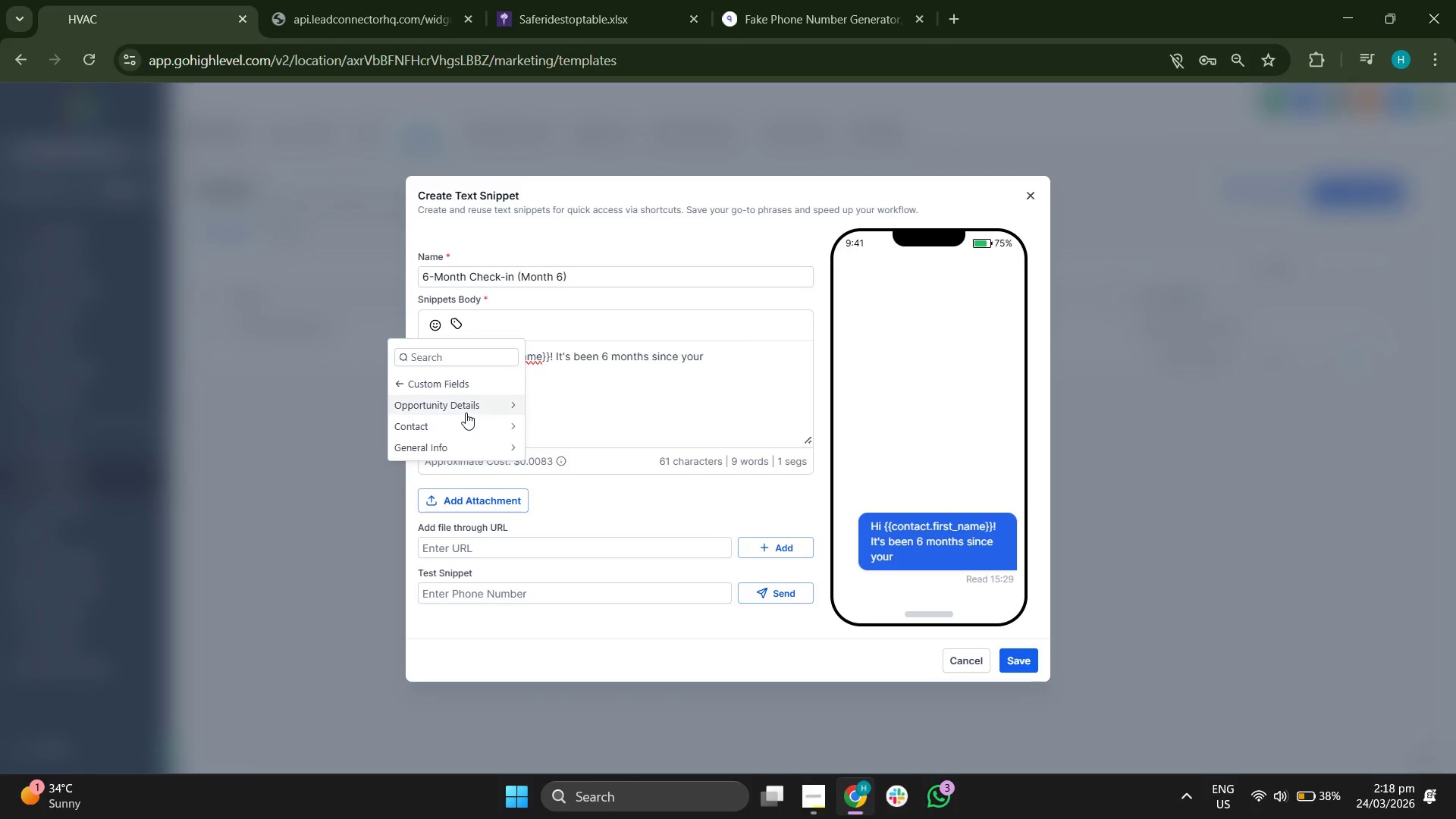 
left_click([469, 418])
 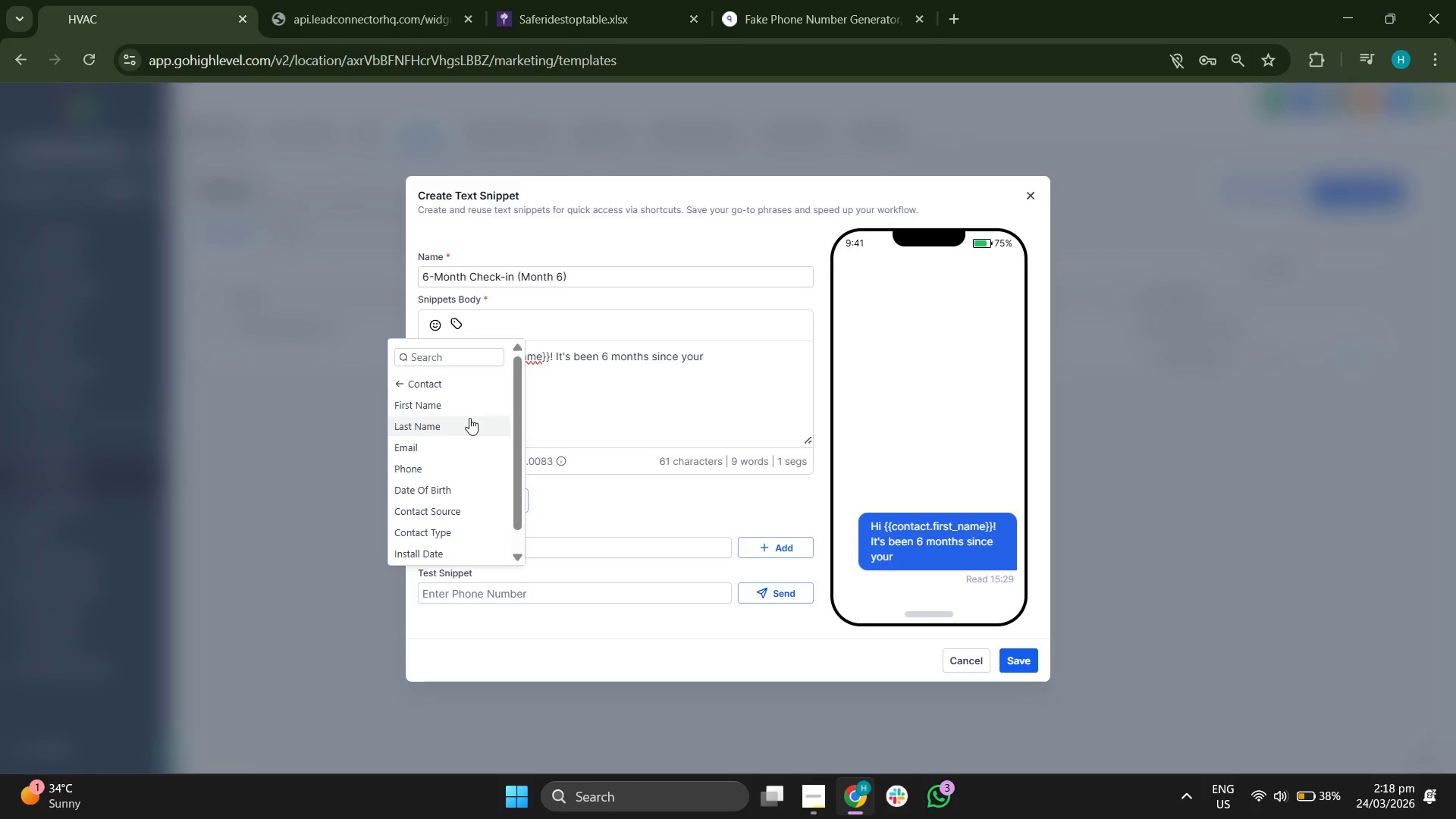 
scroll: coordinate [469, 419], scroll_direction: down, amount: 5.0
 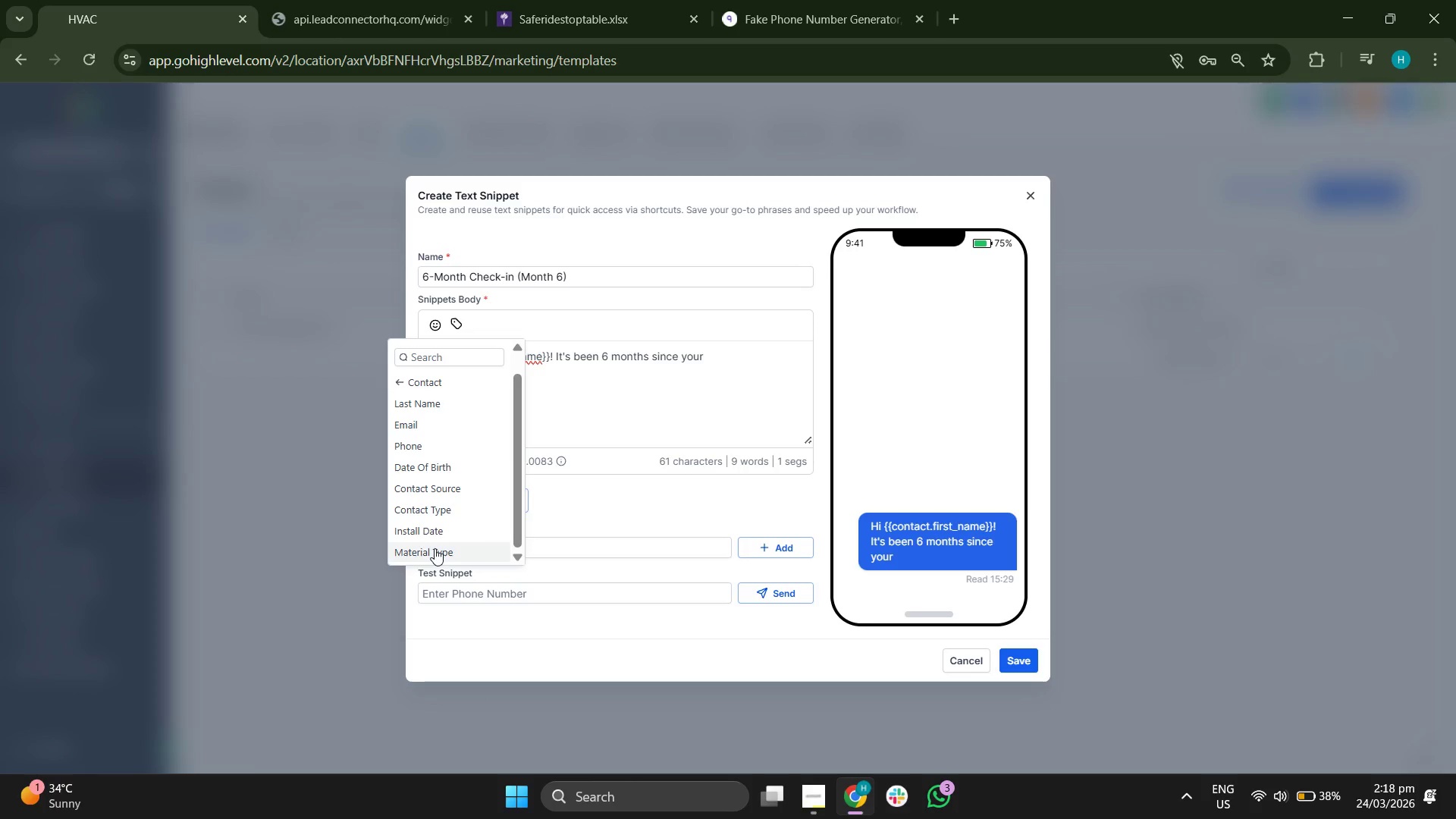 
left_click([435, 548])
 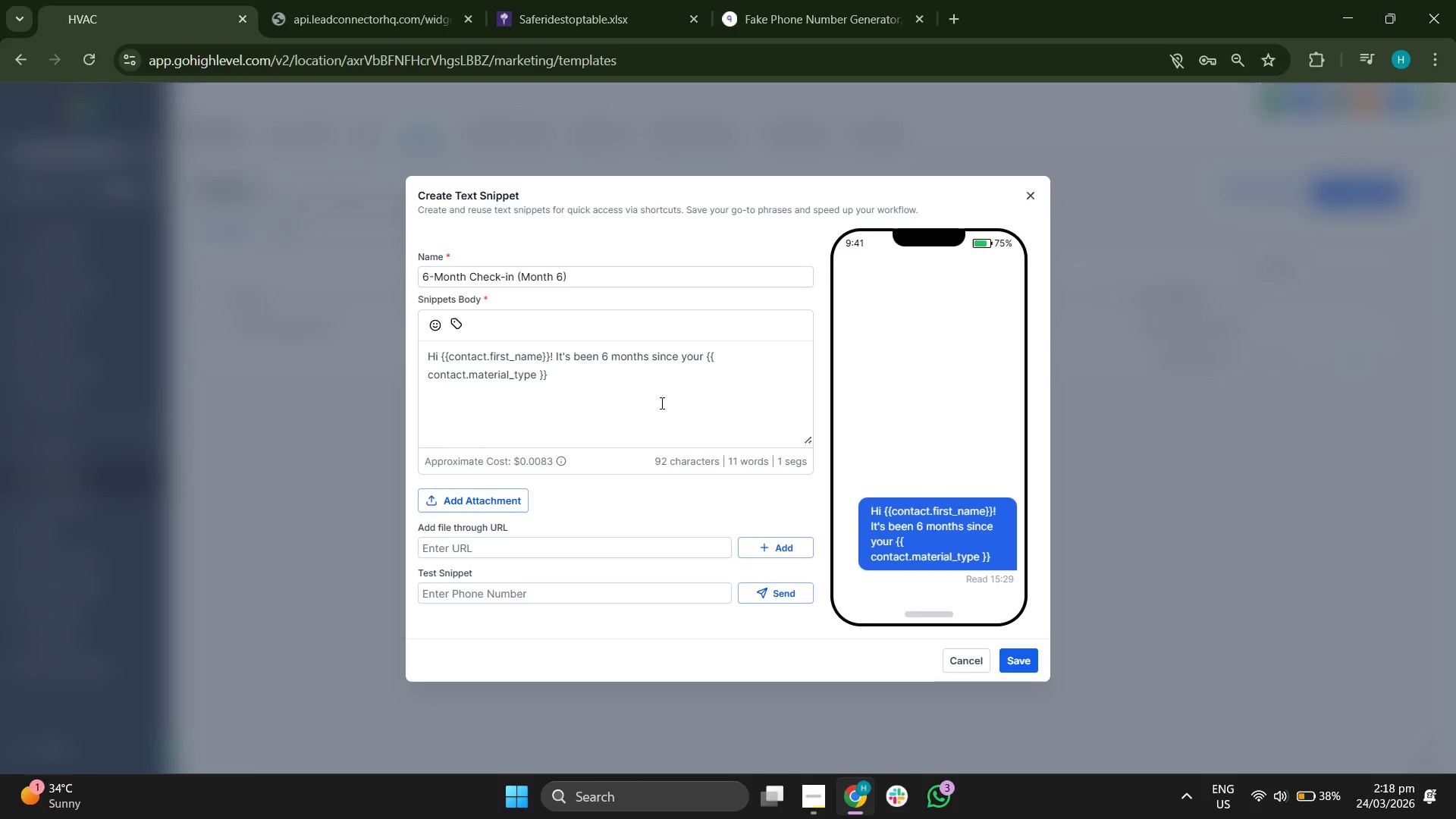 
wait(7.27)
 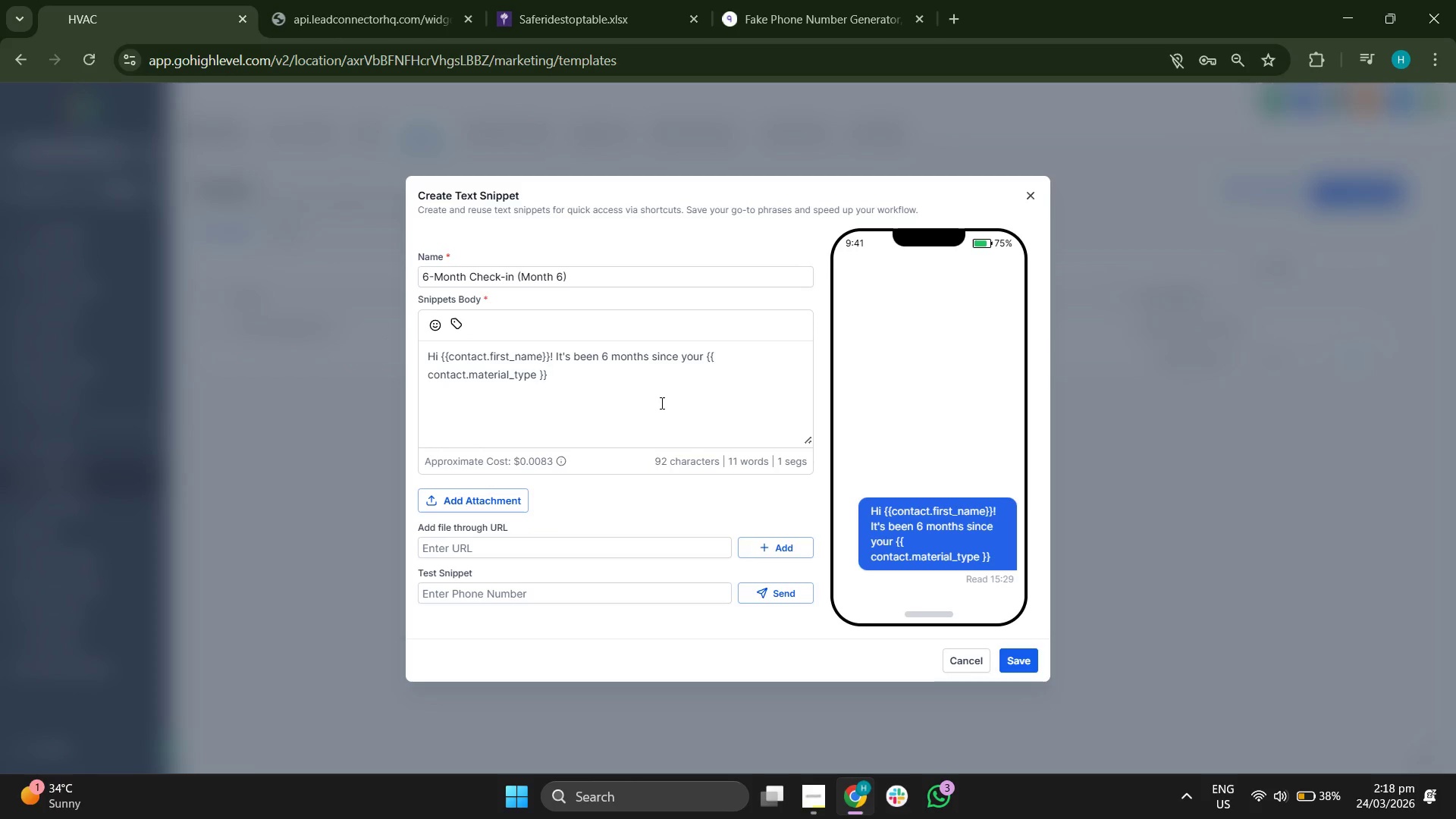 
left_click([673, 381])
 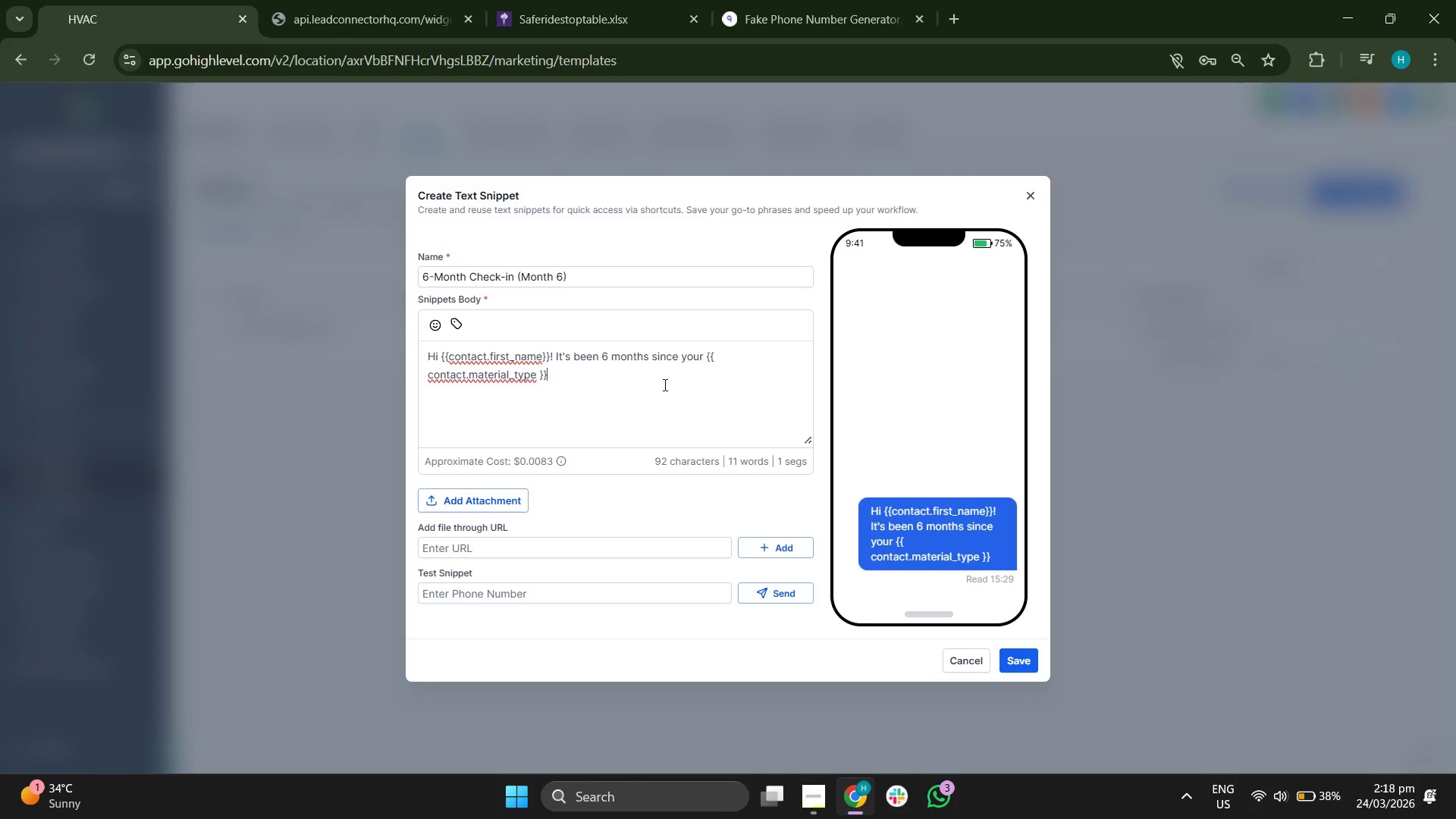 
key(ArrowLeft)
 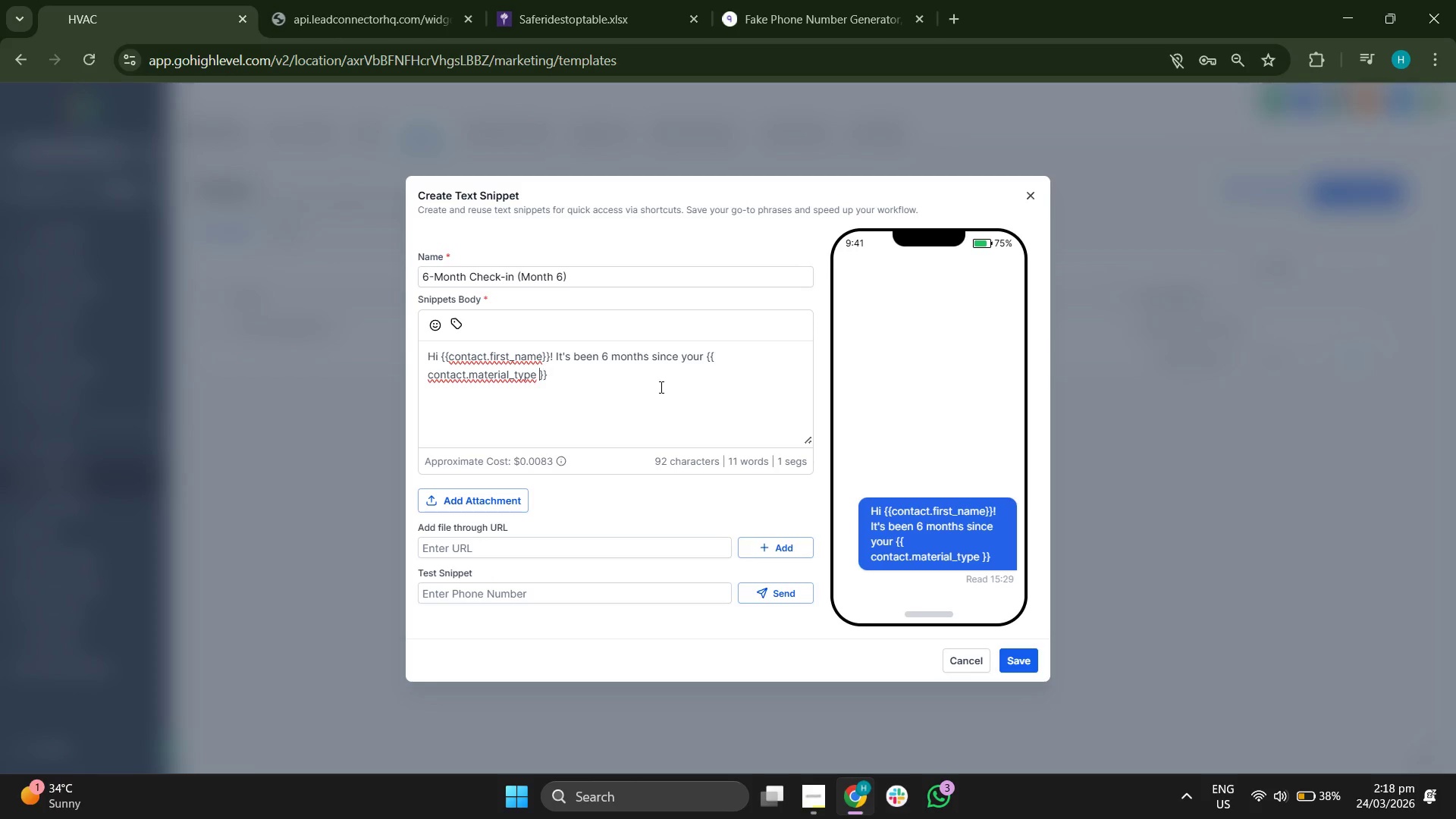 
key(ArrowLeft)
 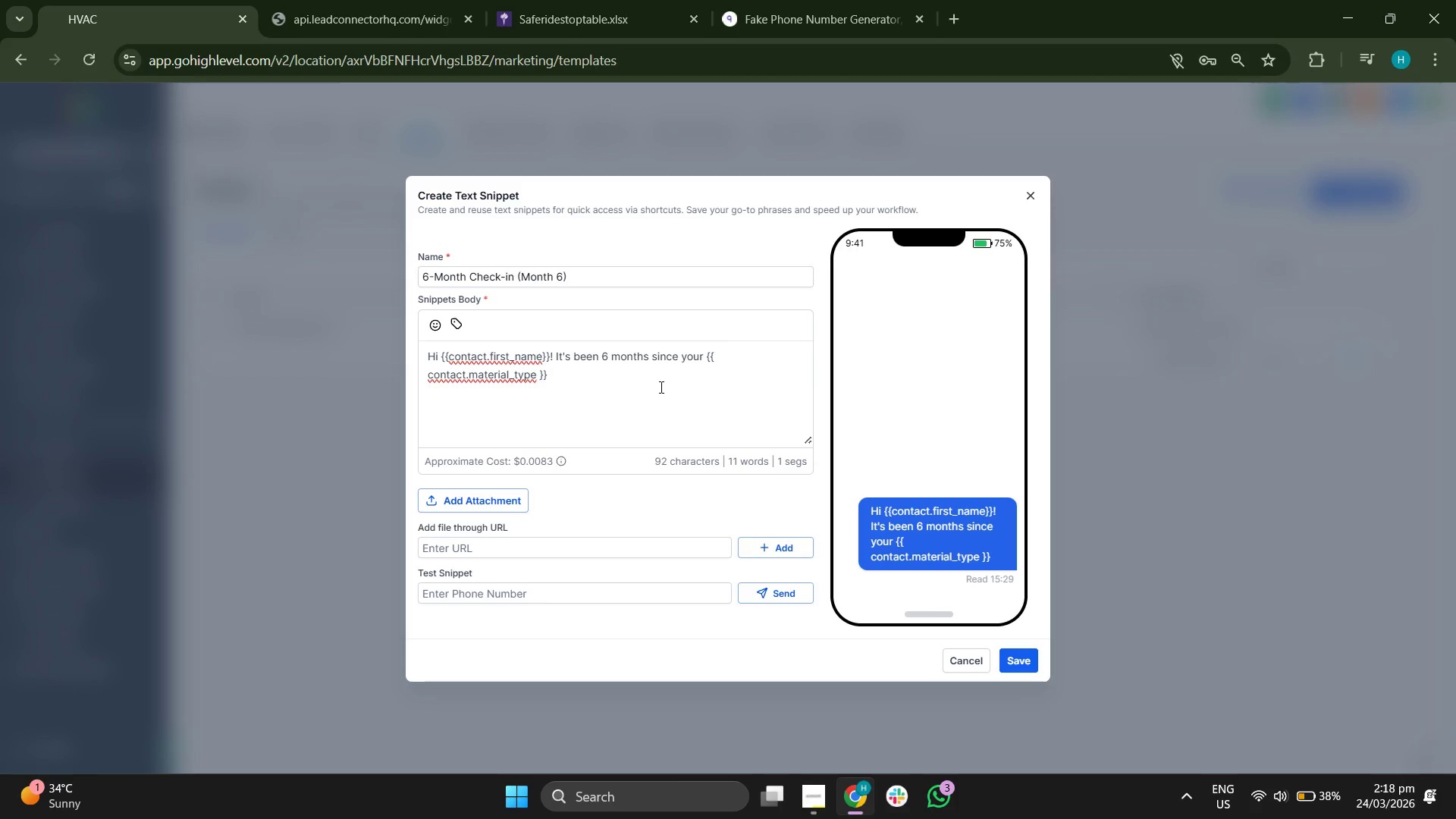 
key(Backspace)
 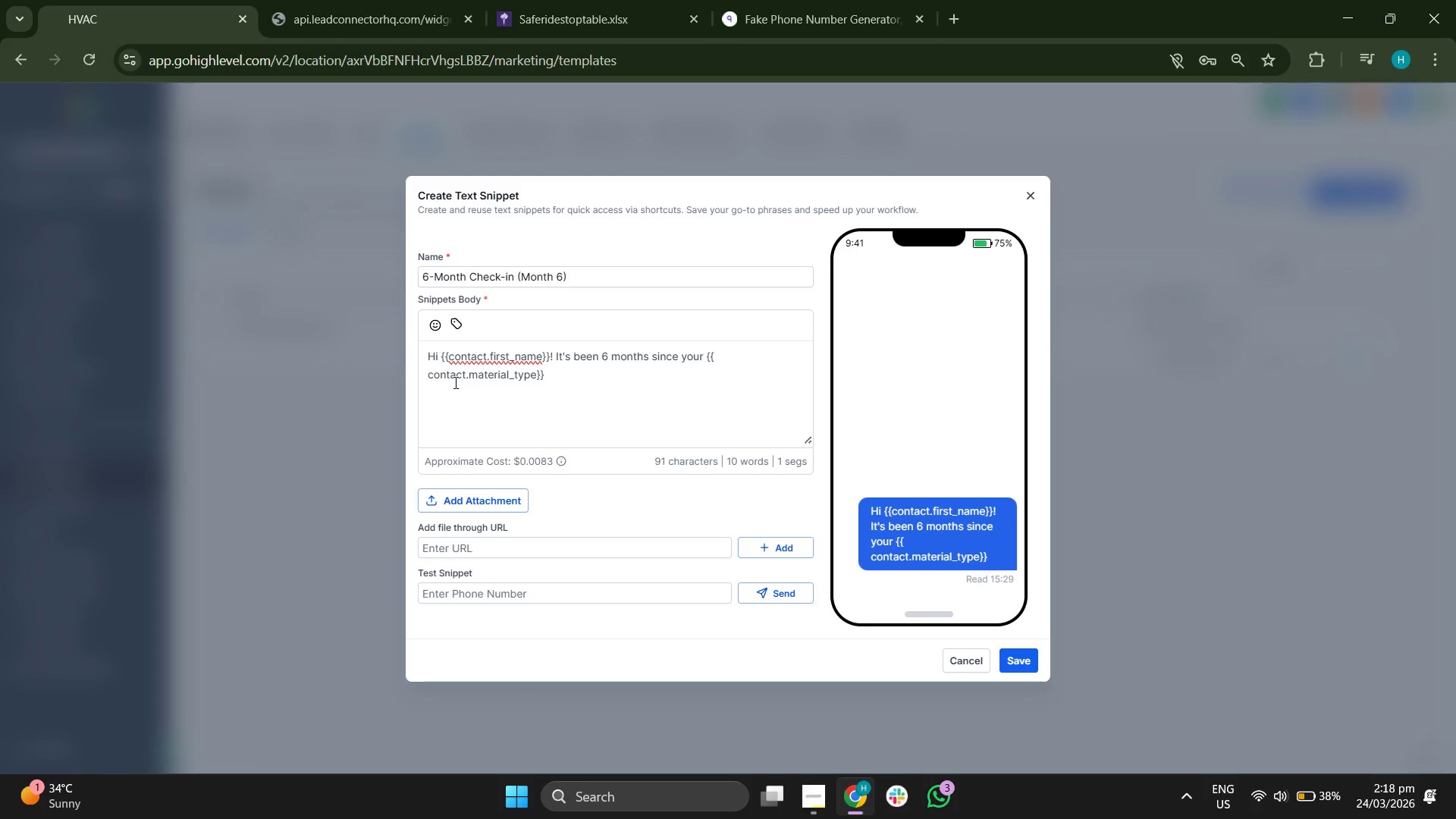 
left_click([428, 379])
 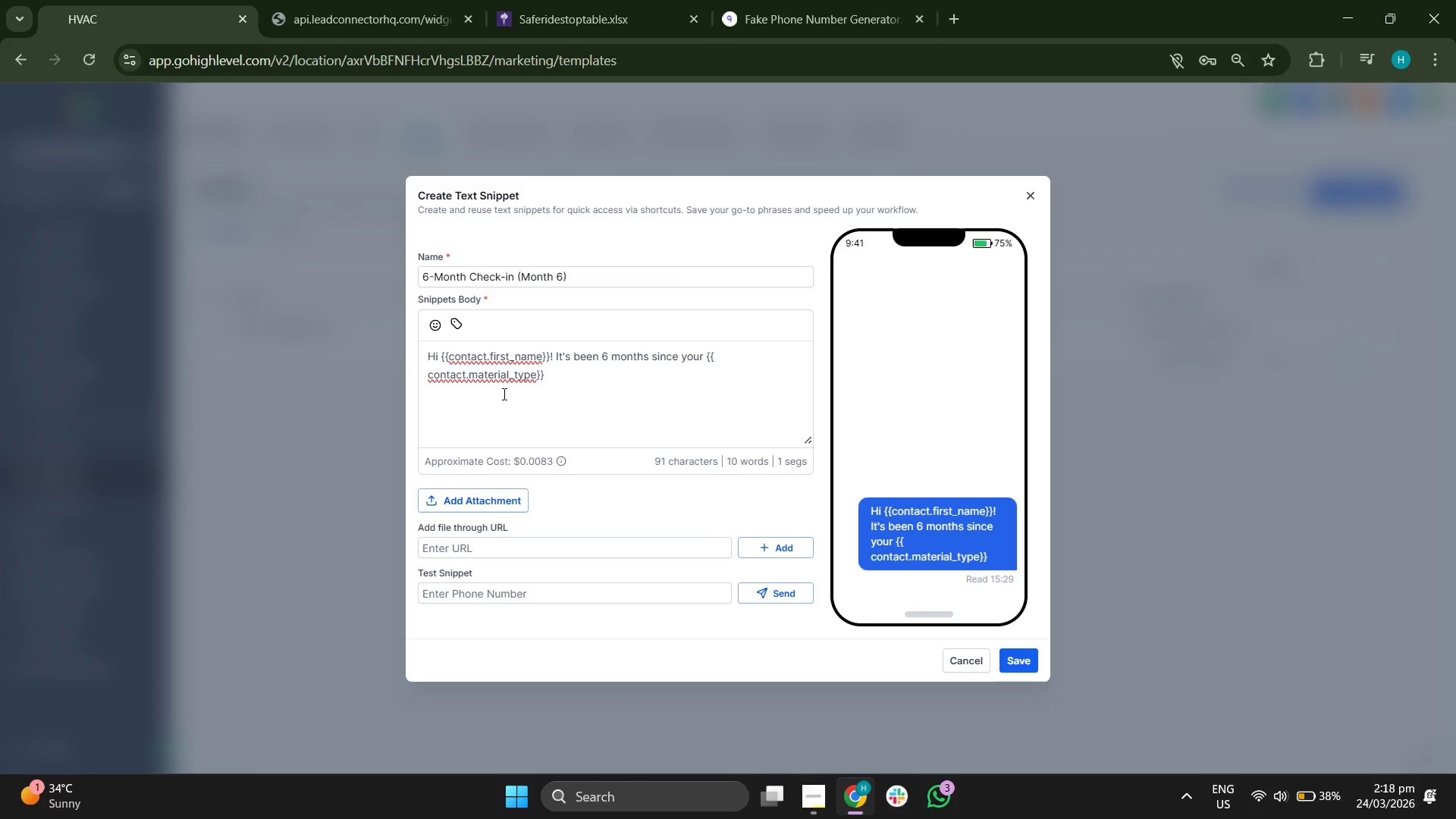 
key(Backspace)
 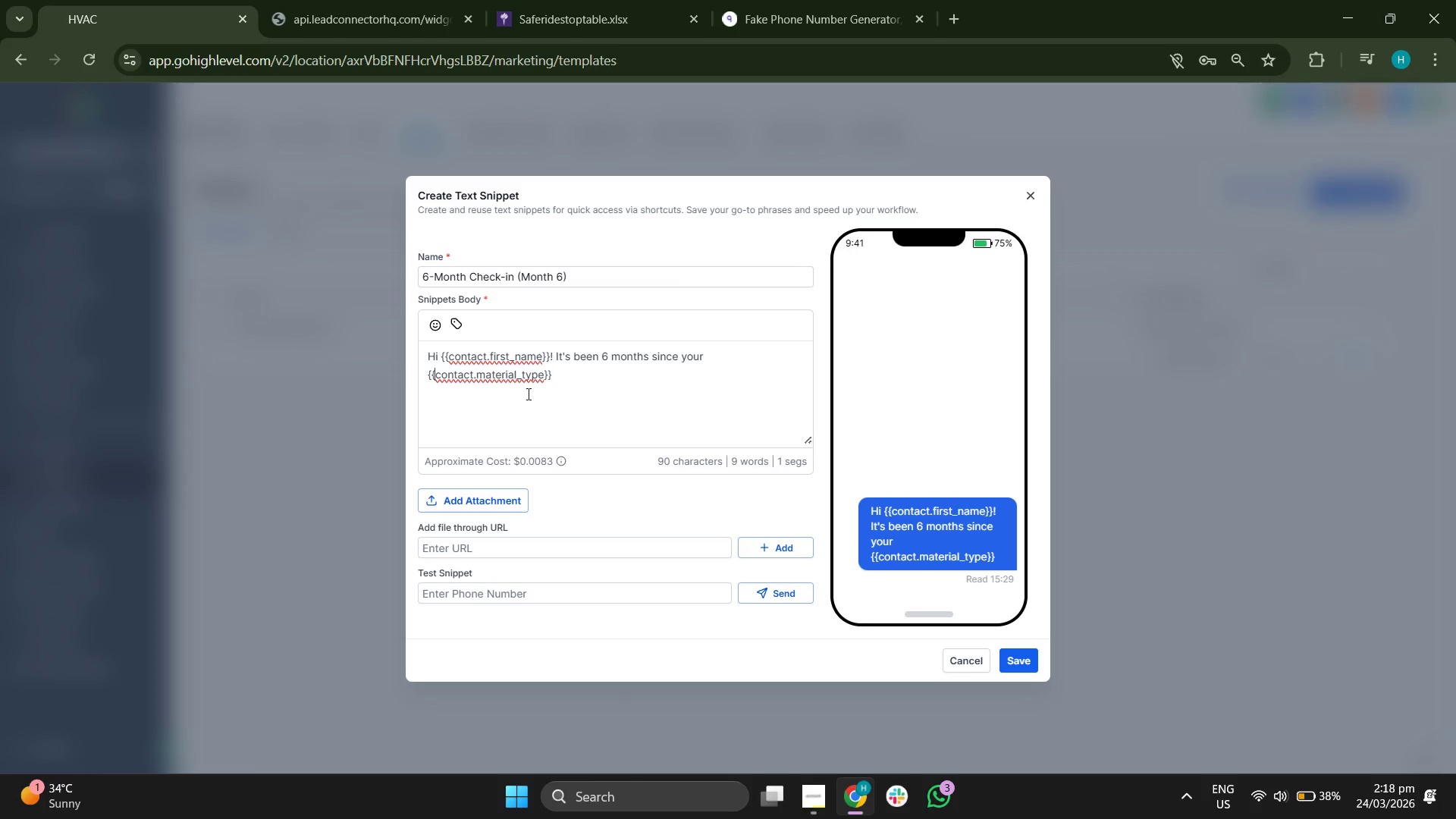 
left_click([625, 381])
 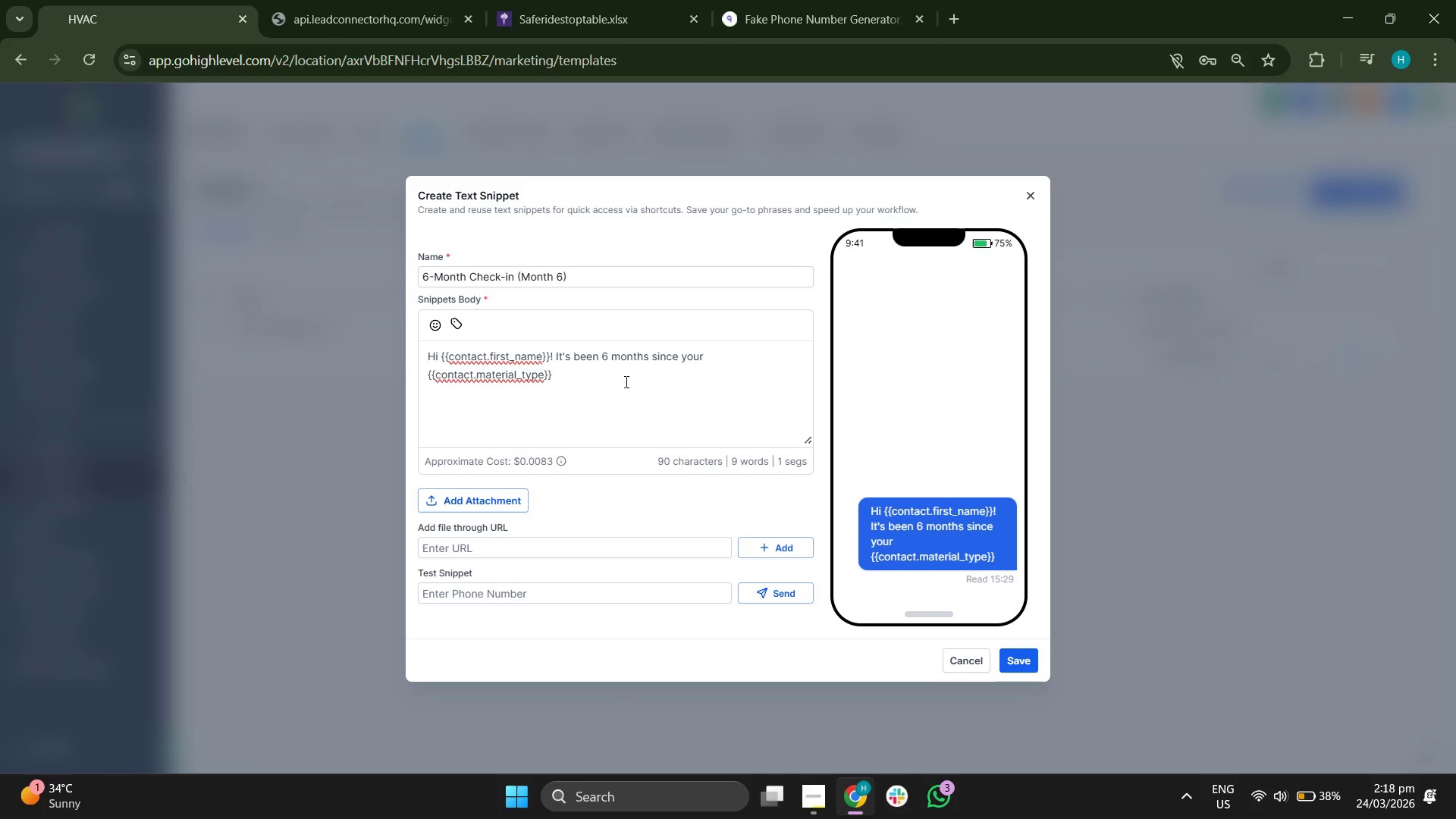 
type( was installed. Just)
 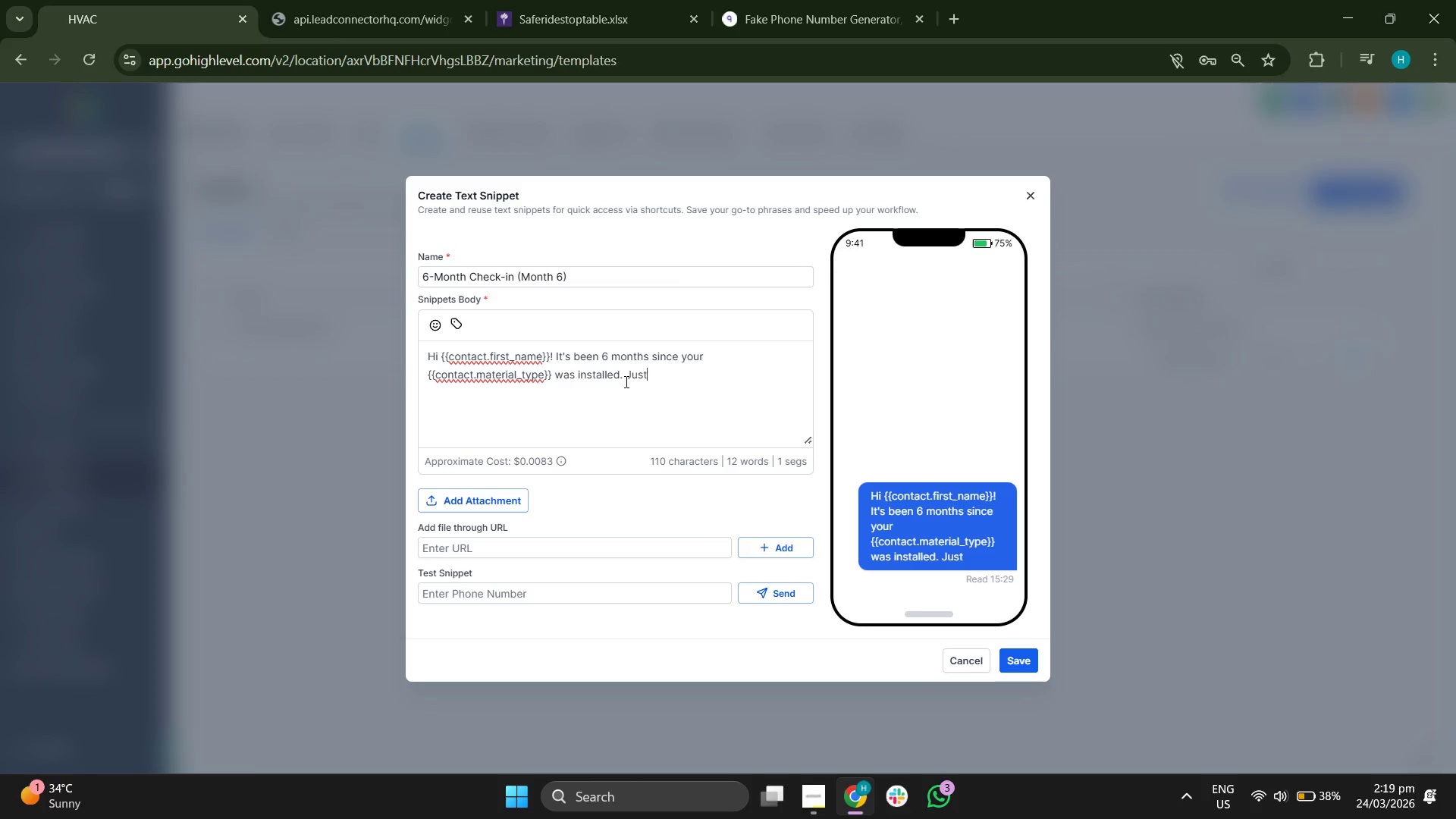 
type( checking)
 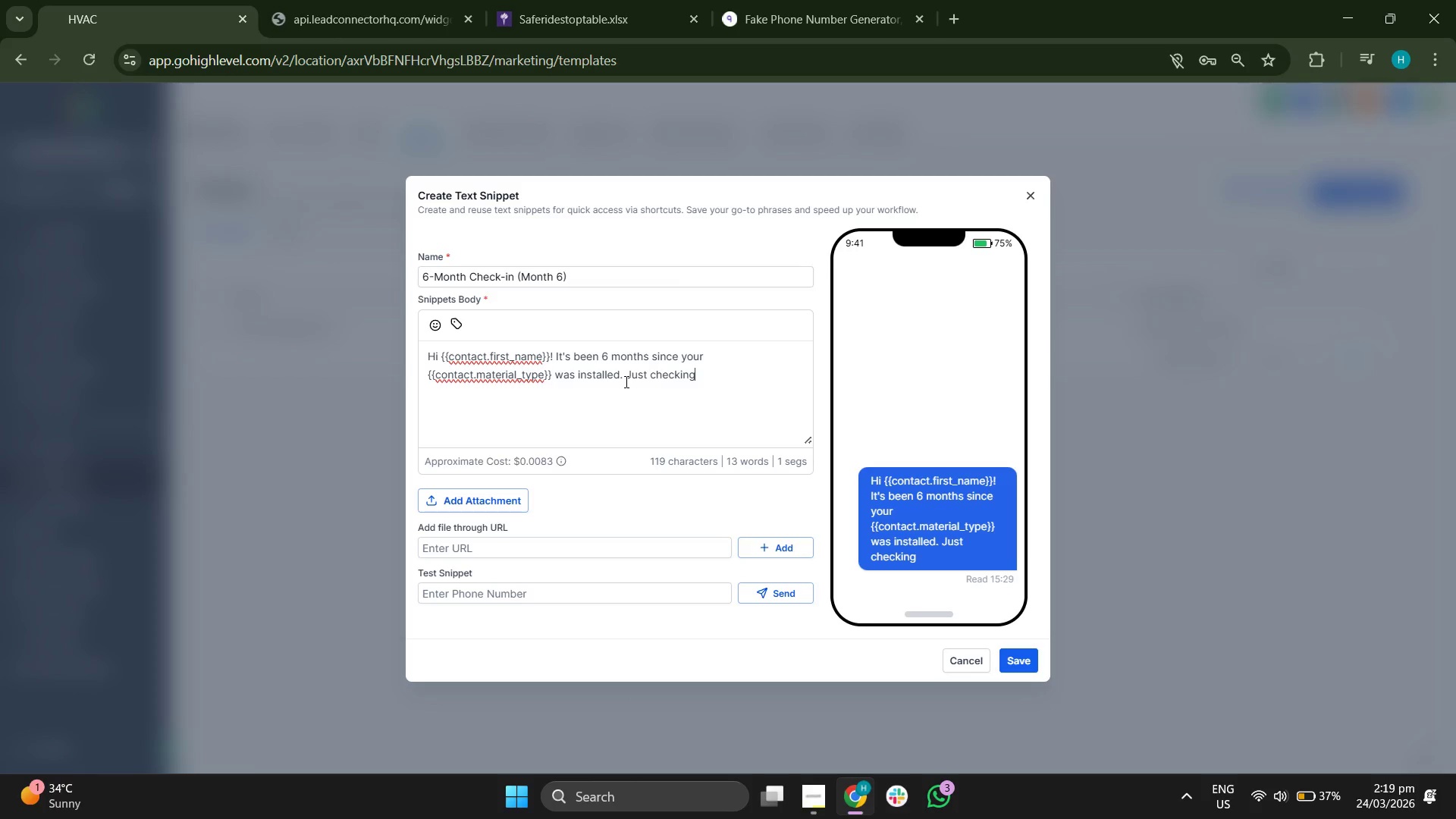 
type( )
key(Backspace)
type( in to see if )
 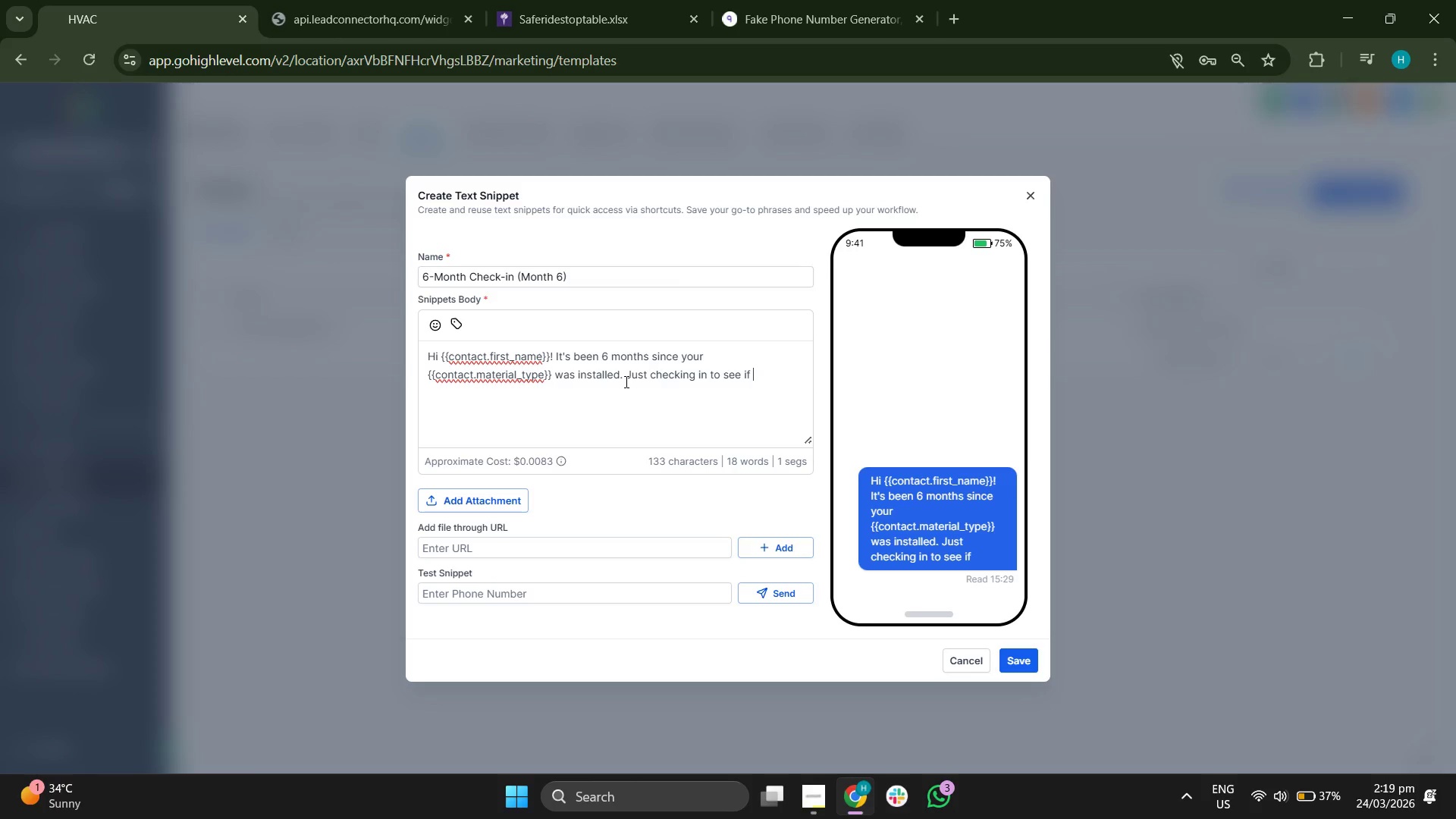 
wait(5.84)
 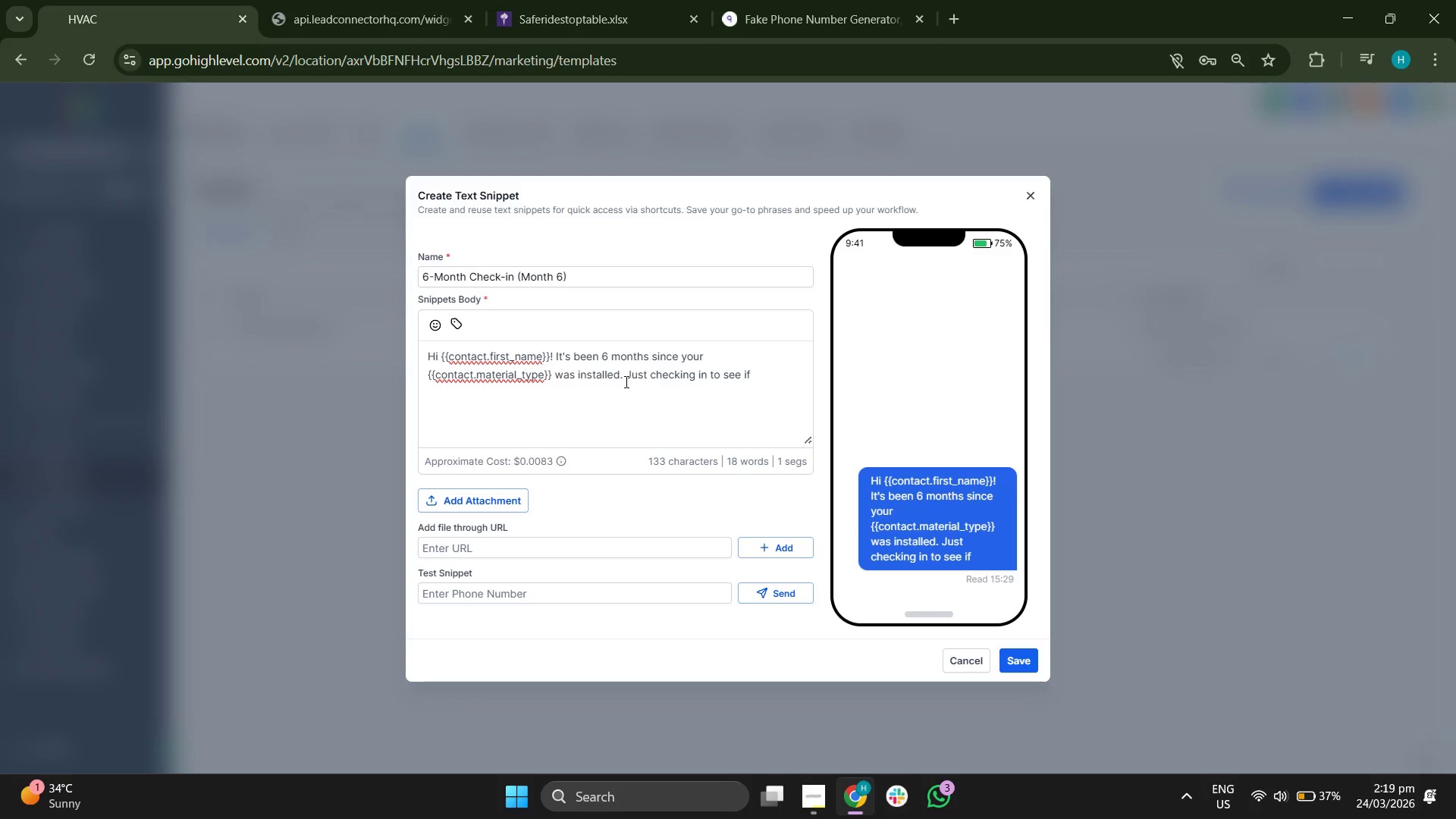 
type(ou )
key(Backspace)
key(Backspace)
key(Backspace)
type(you )
 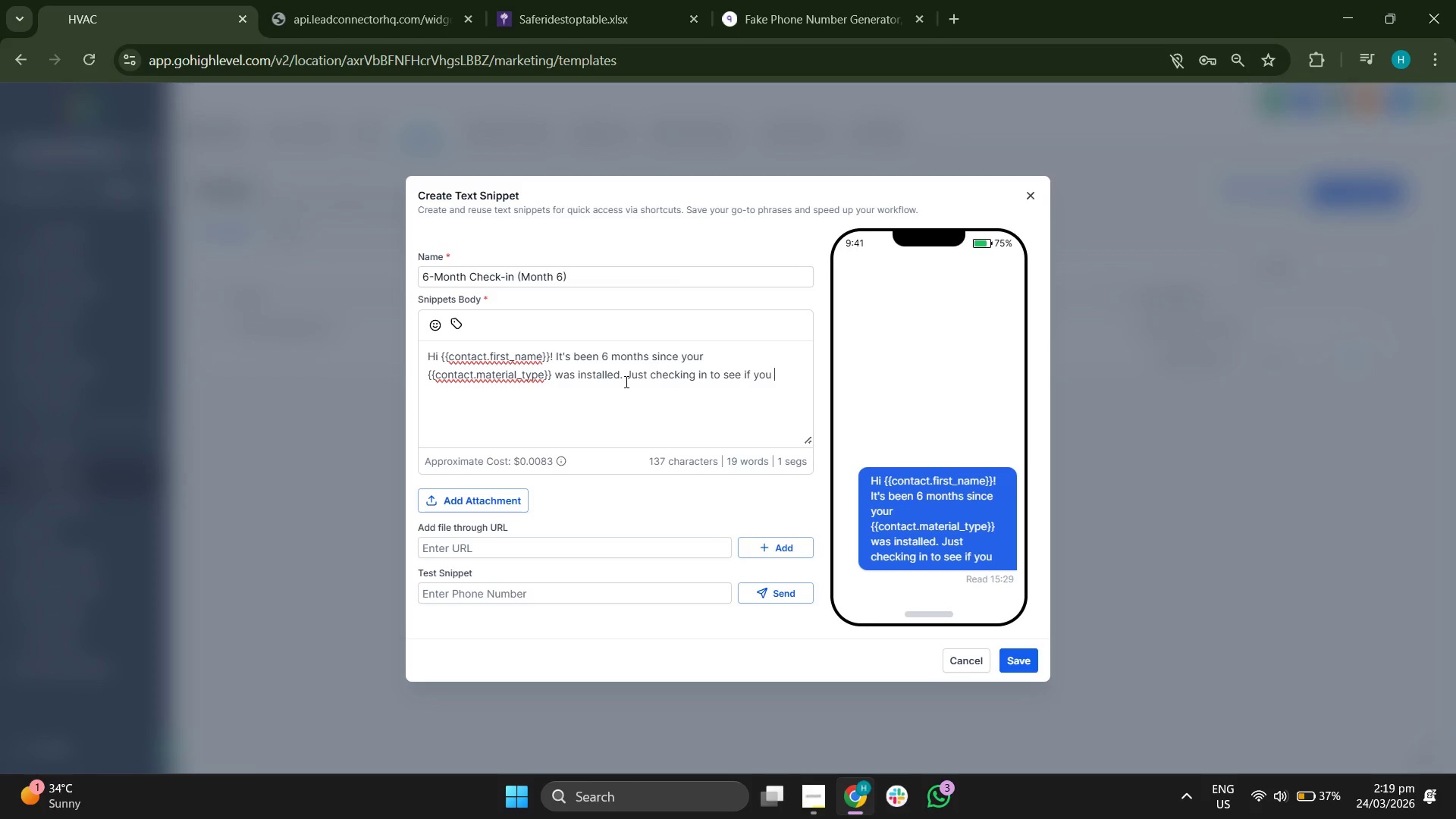 
type(need a pro)
 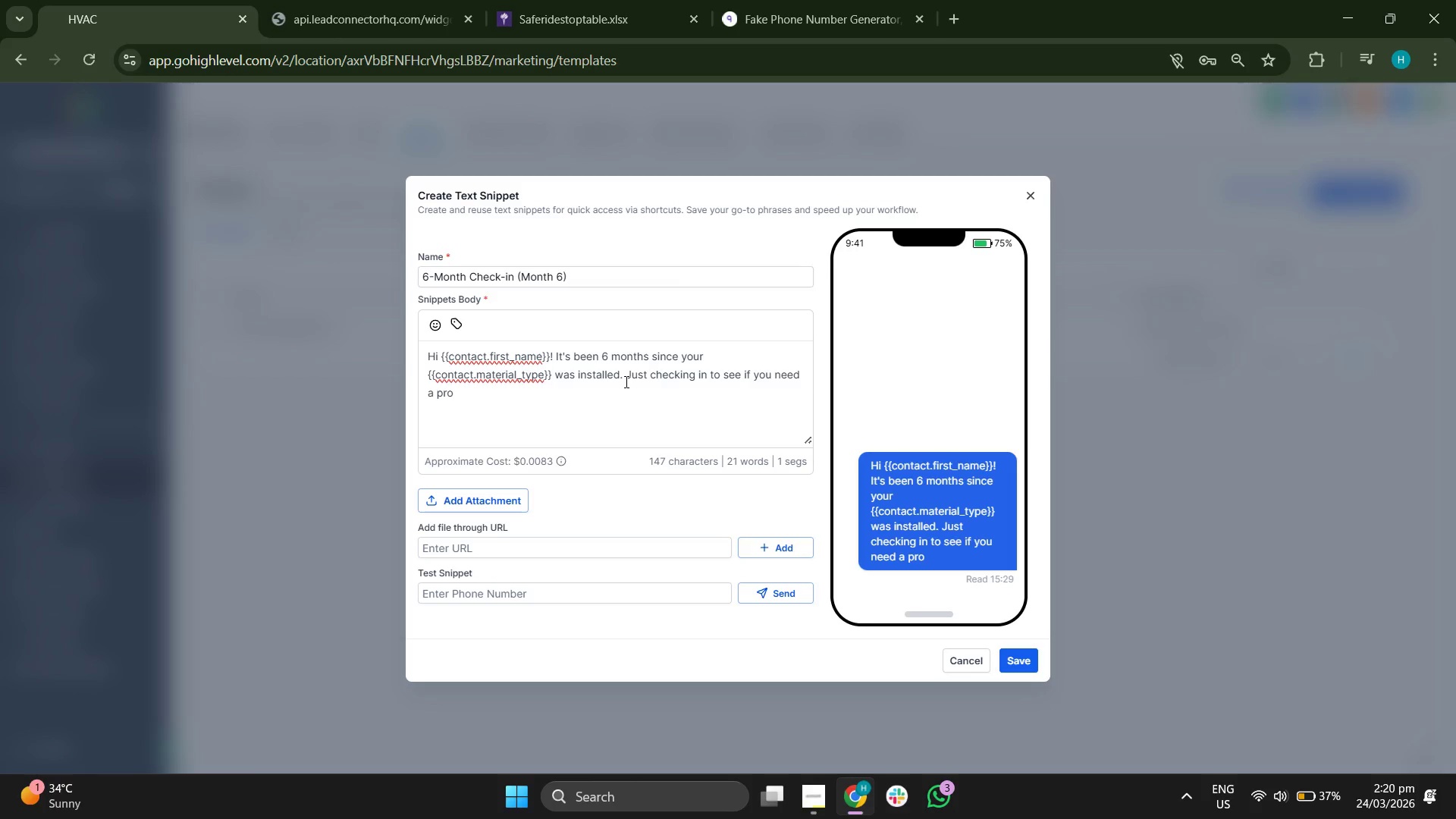 
wait(5.12)
 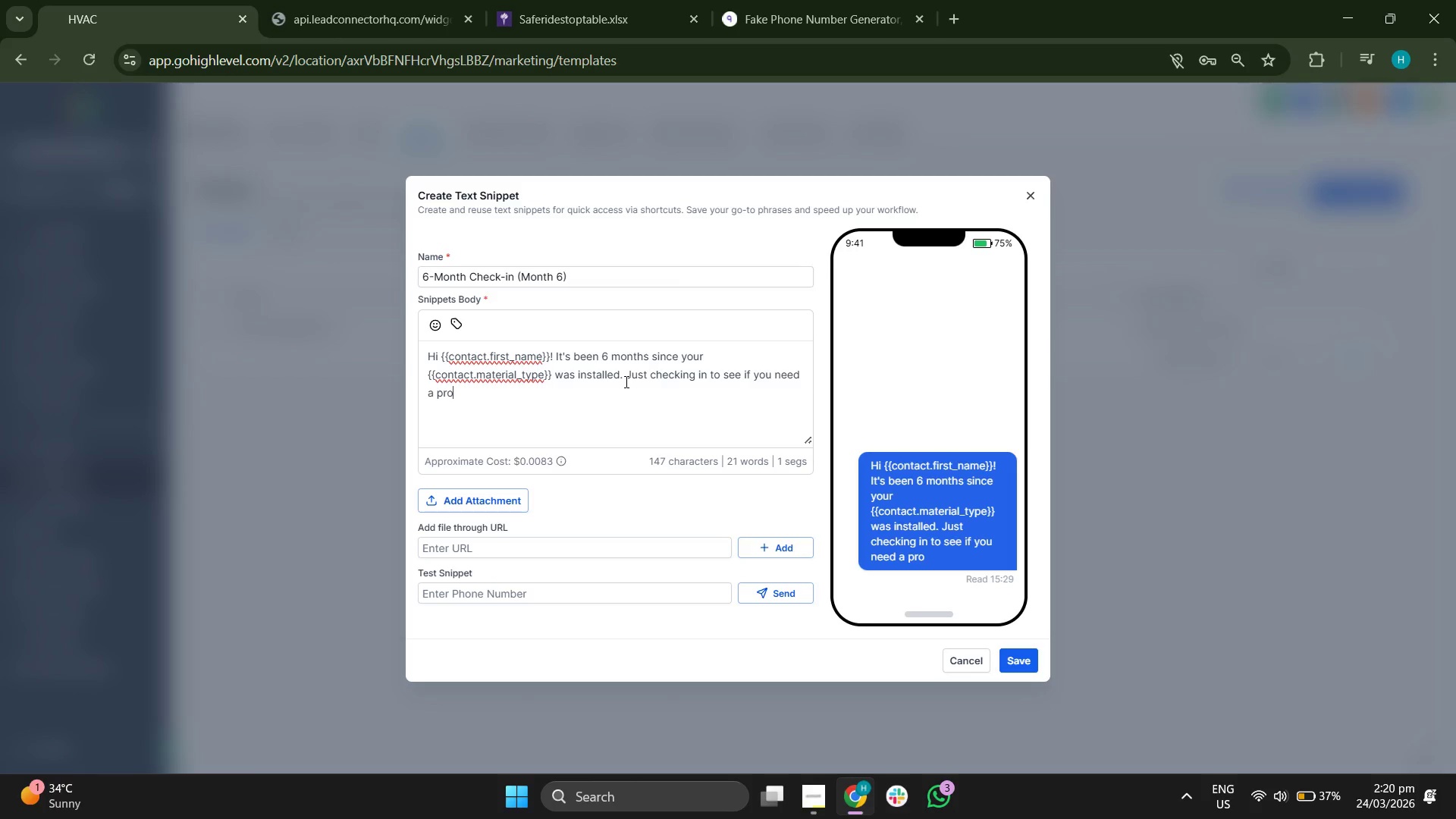 
type(fessio)
 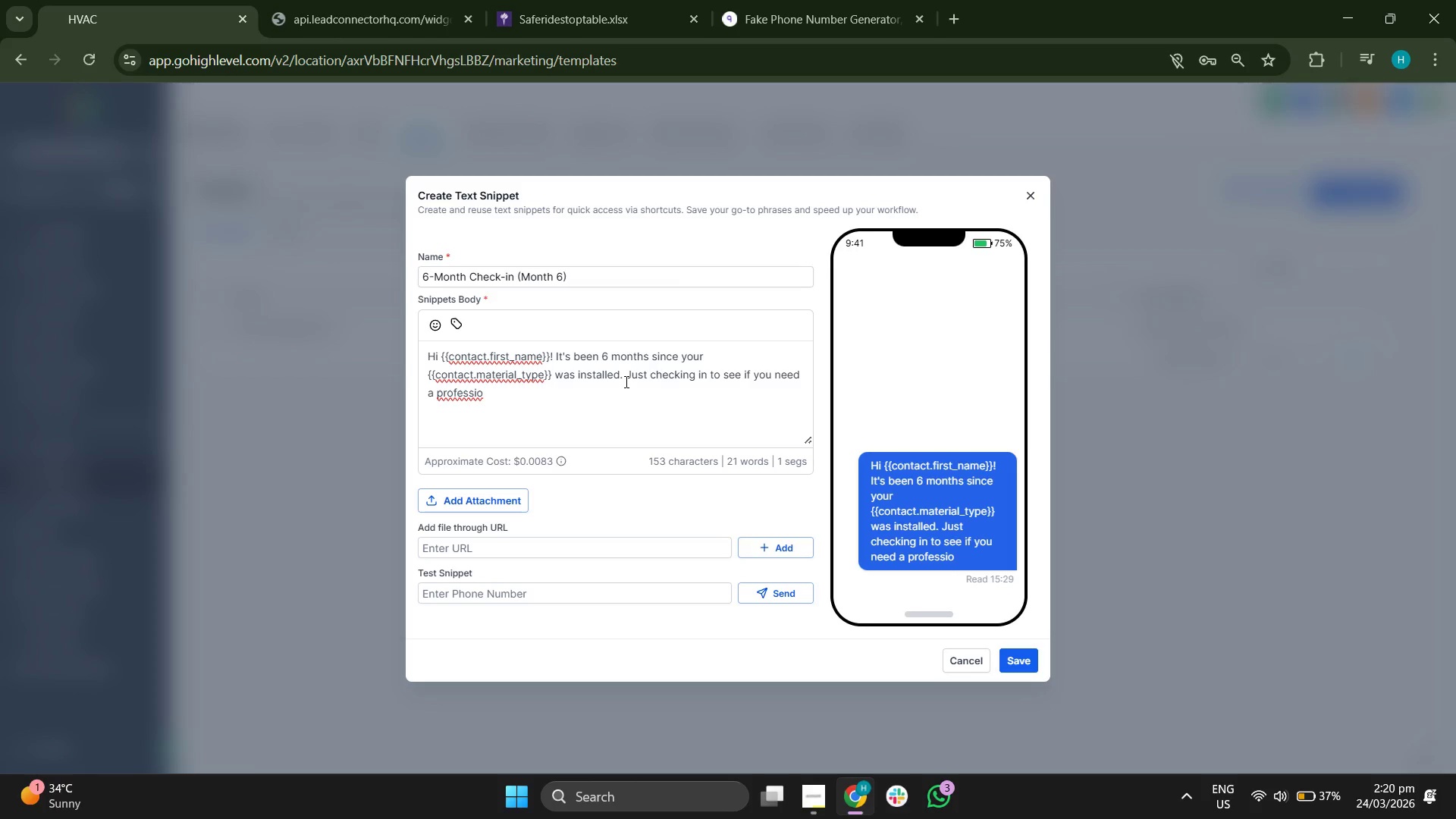 
type(nal)
 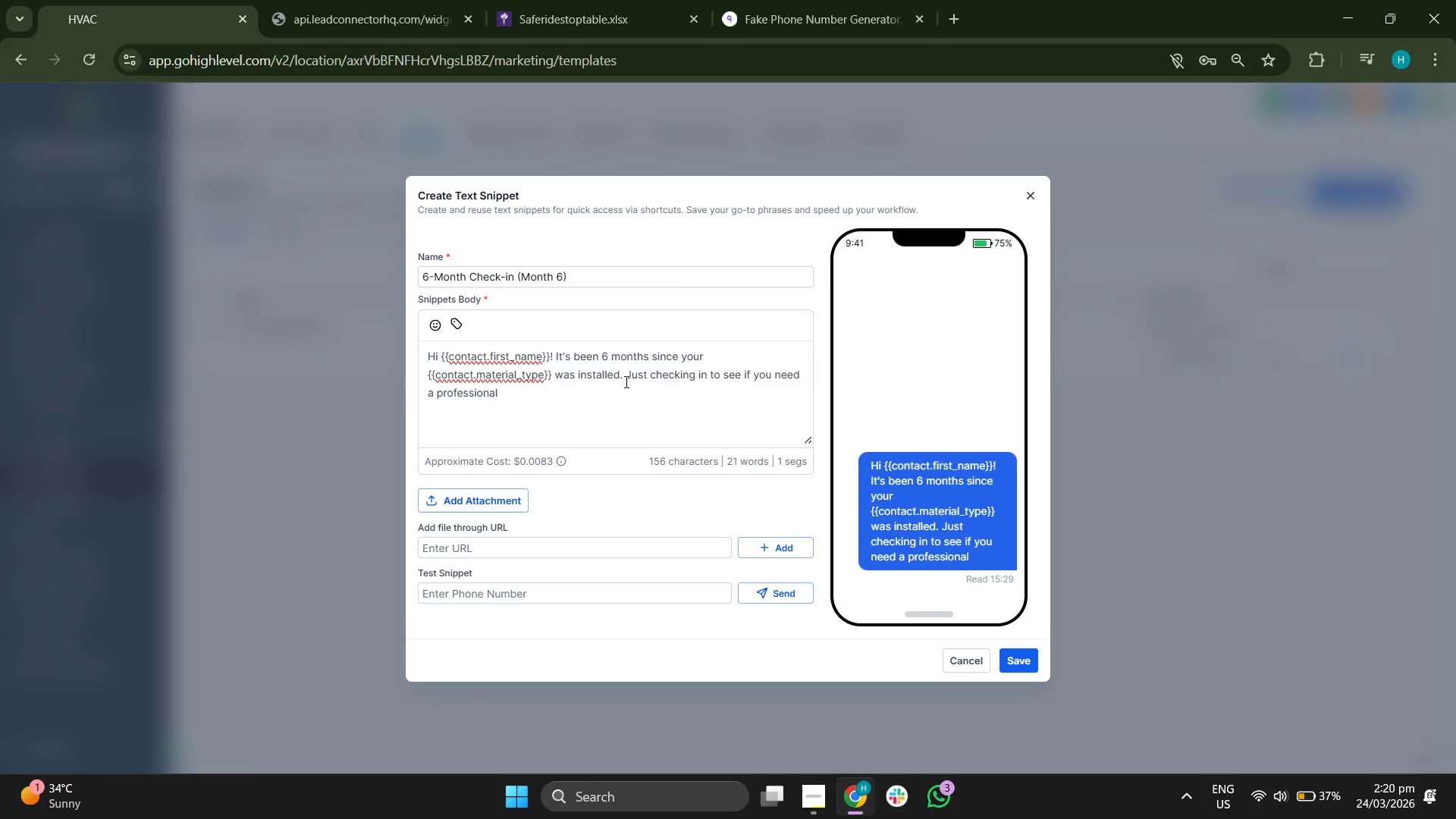 
key(Backspace)
type(l deep cle)
 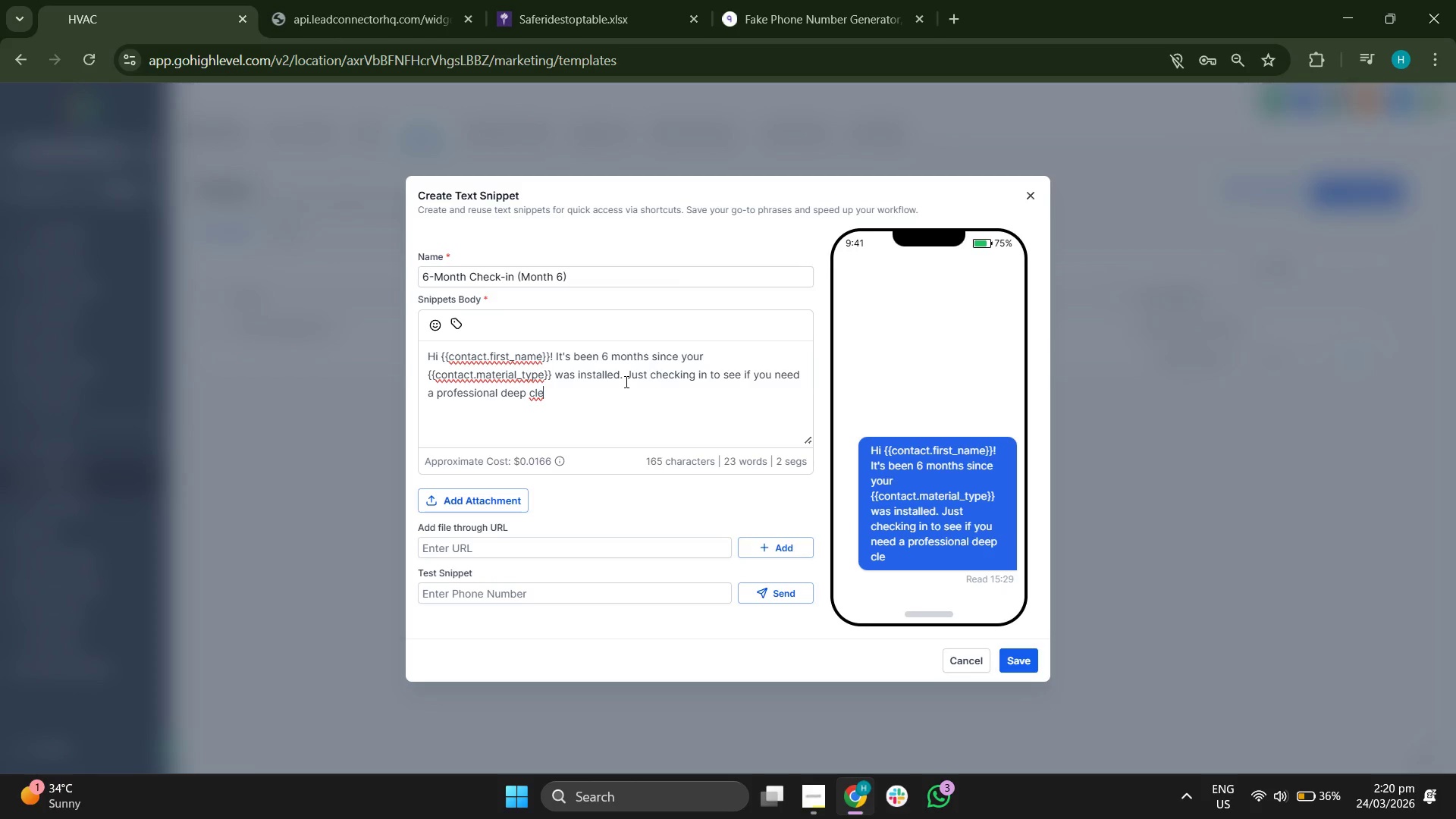 
type(an)
 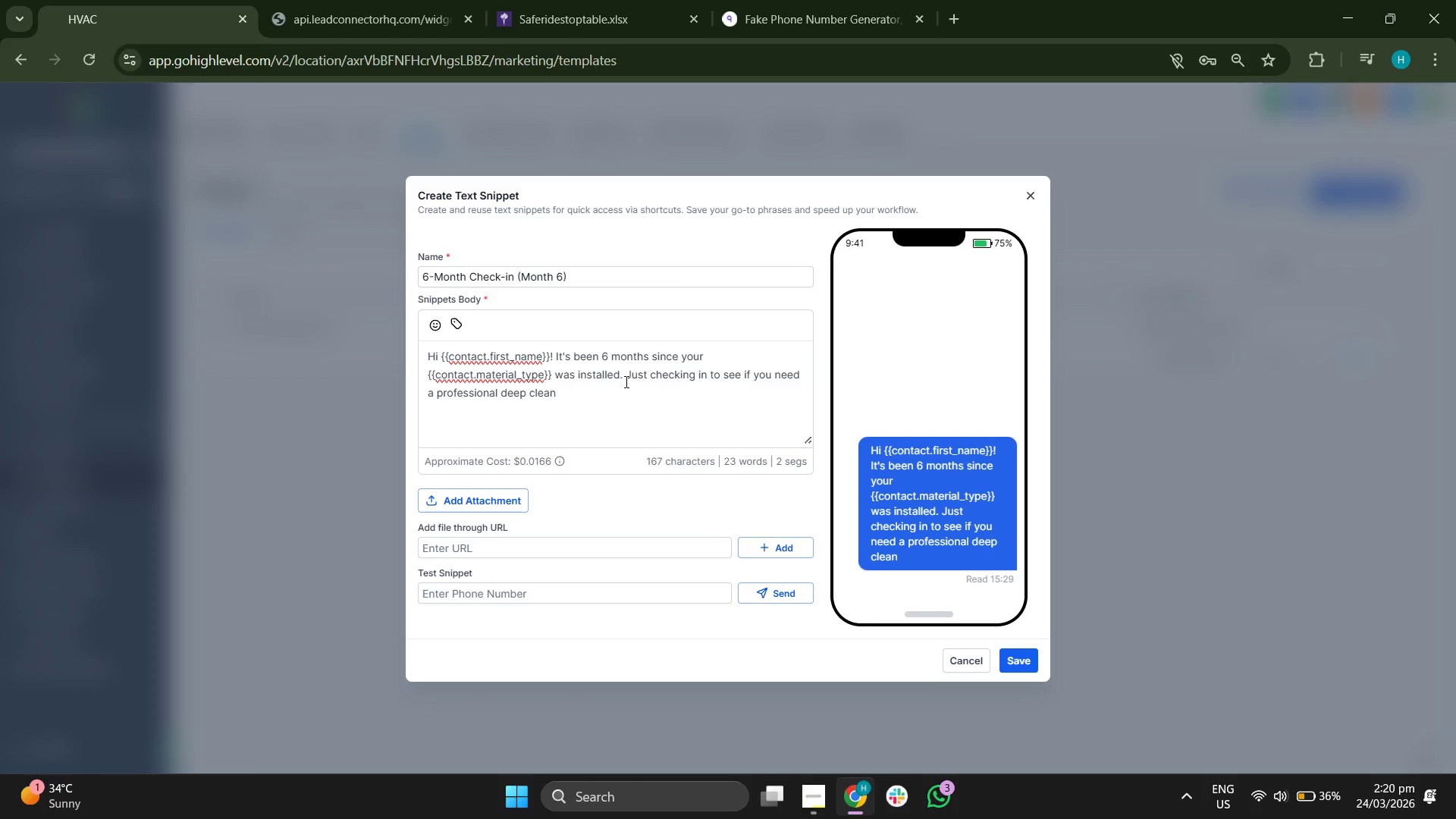 
wait(8.77)
 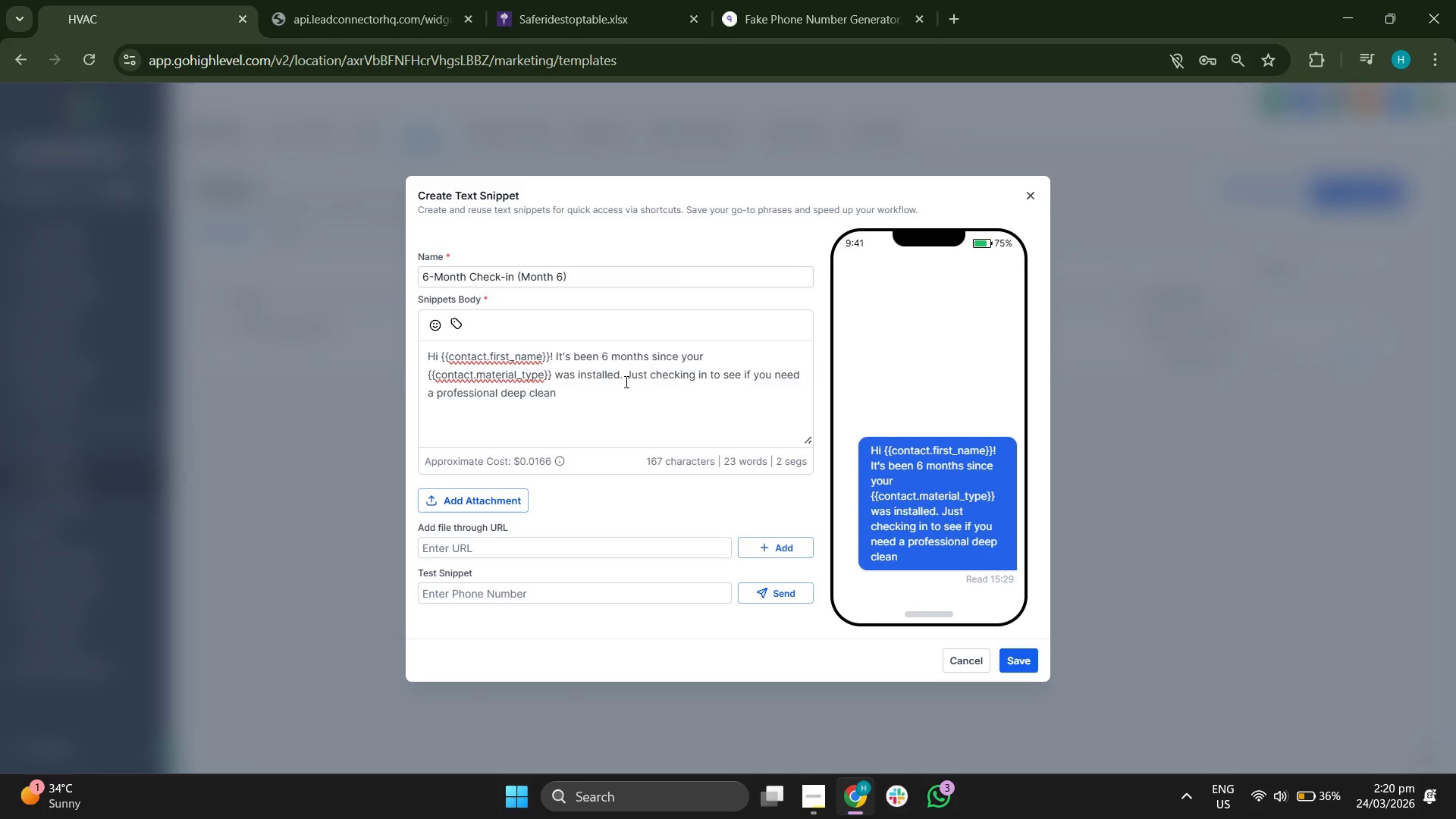 
key(Space)